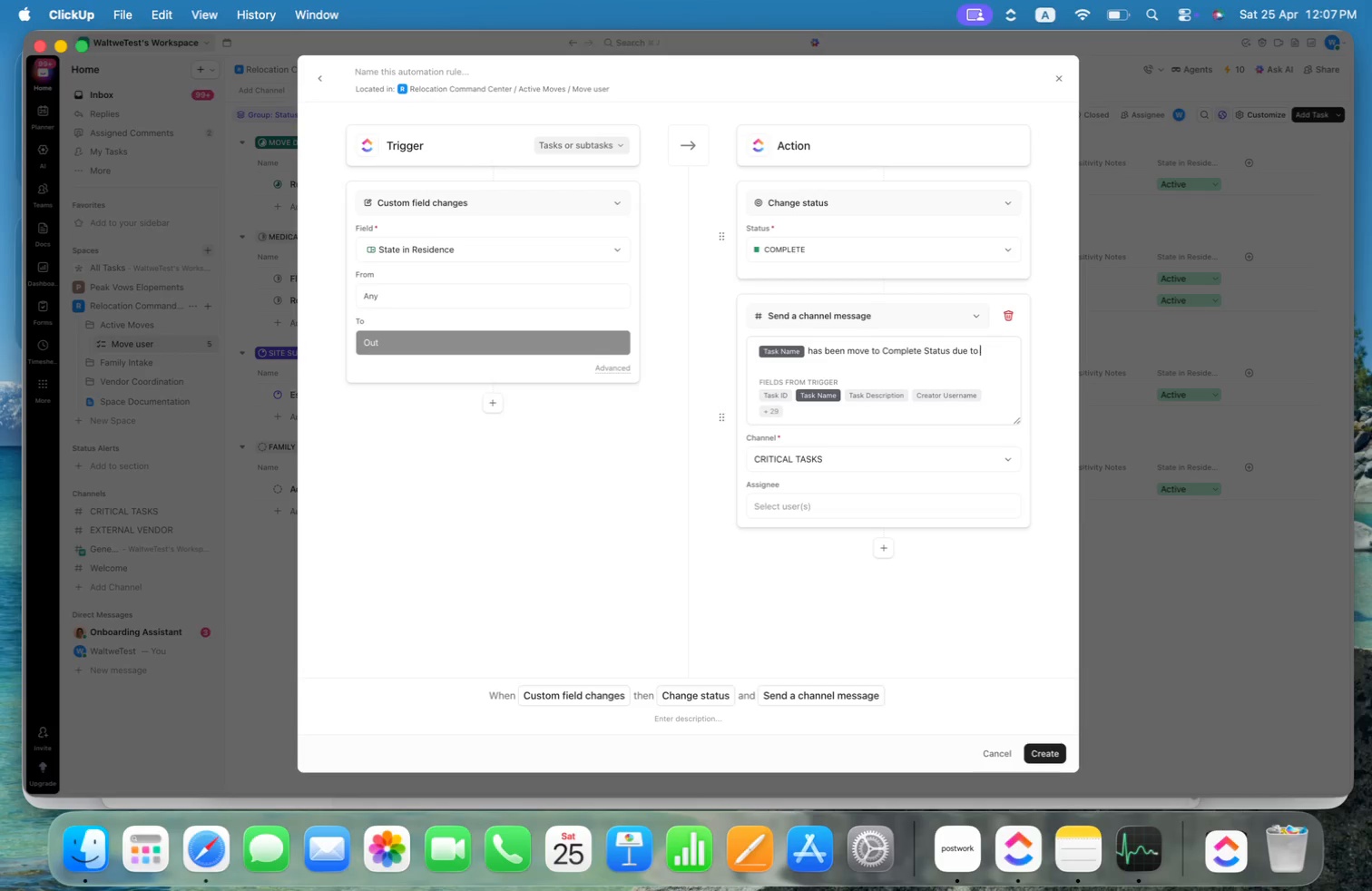 
key(Alt+Space)
 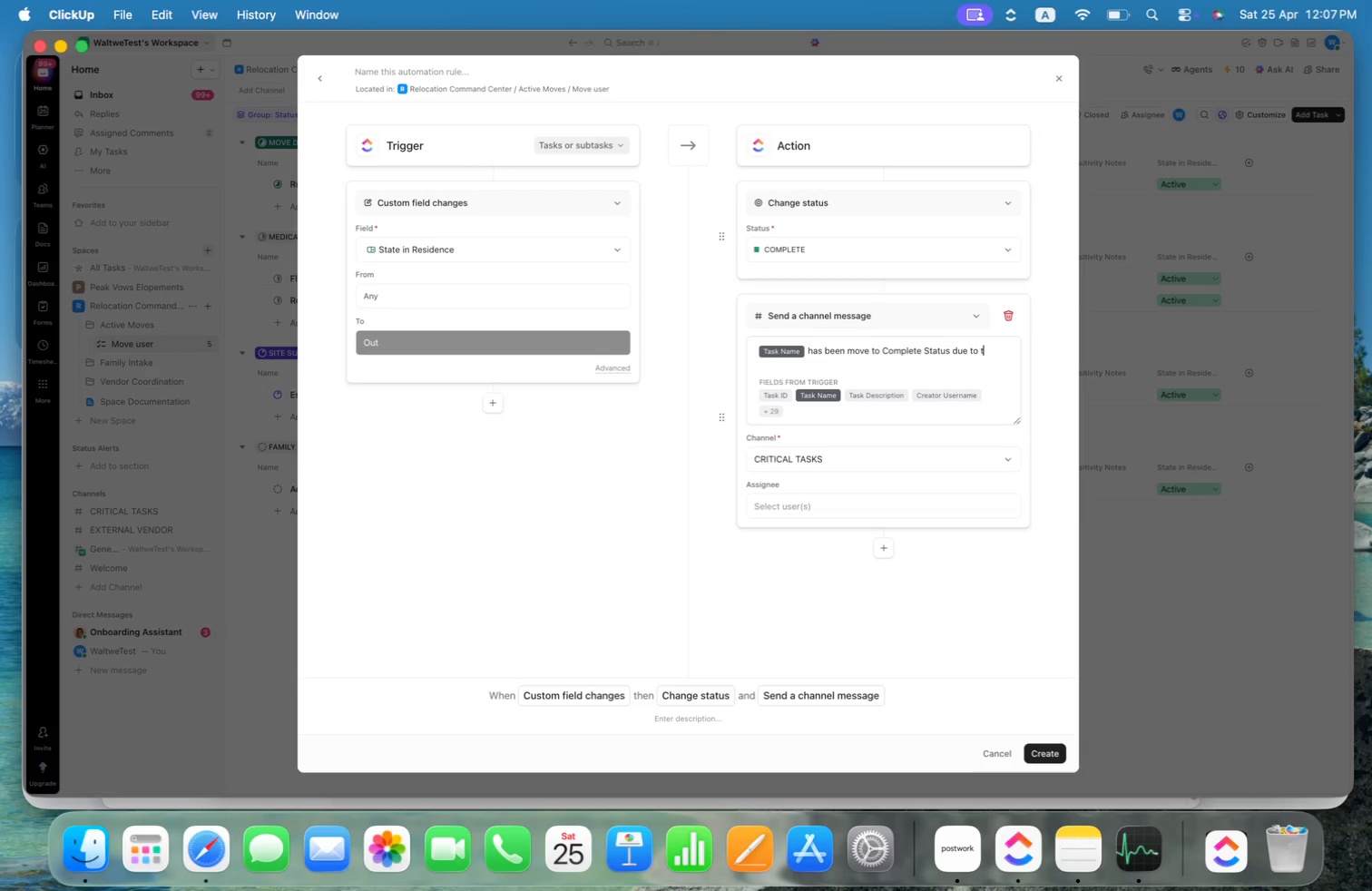 
key(Alt+T)
 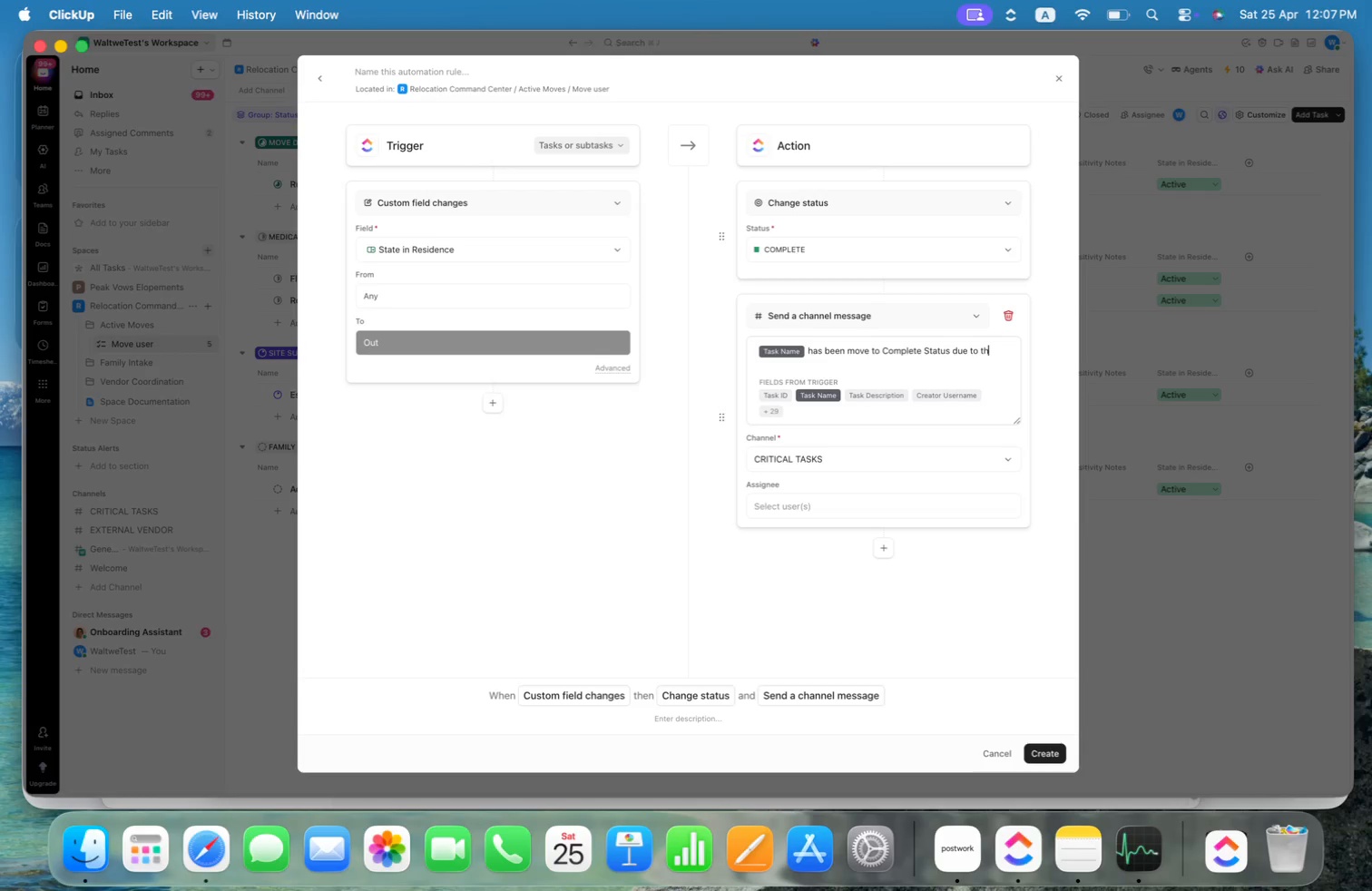 
key(Alt+H)
 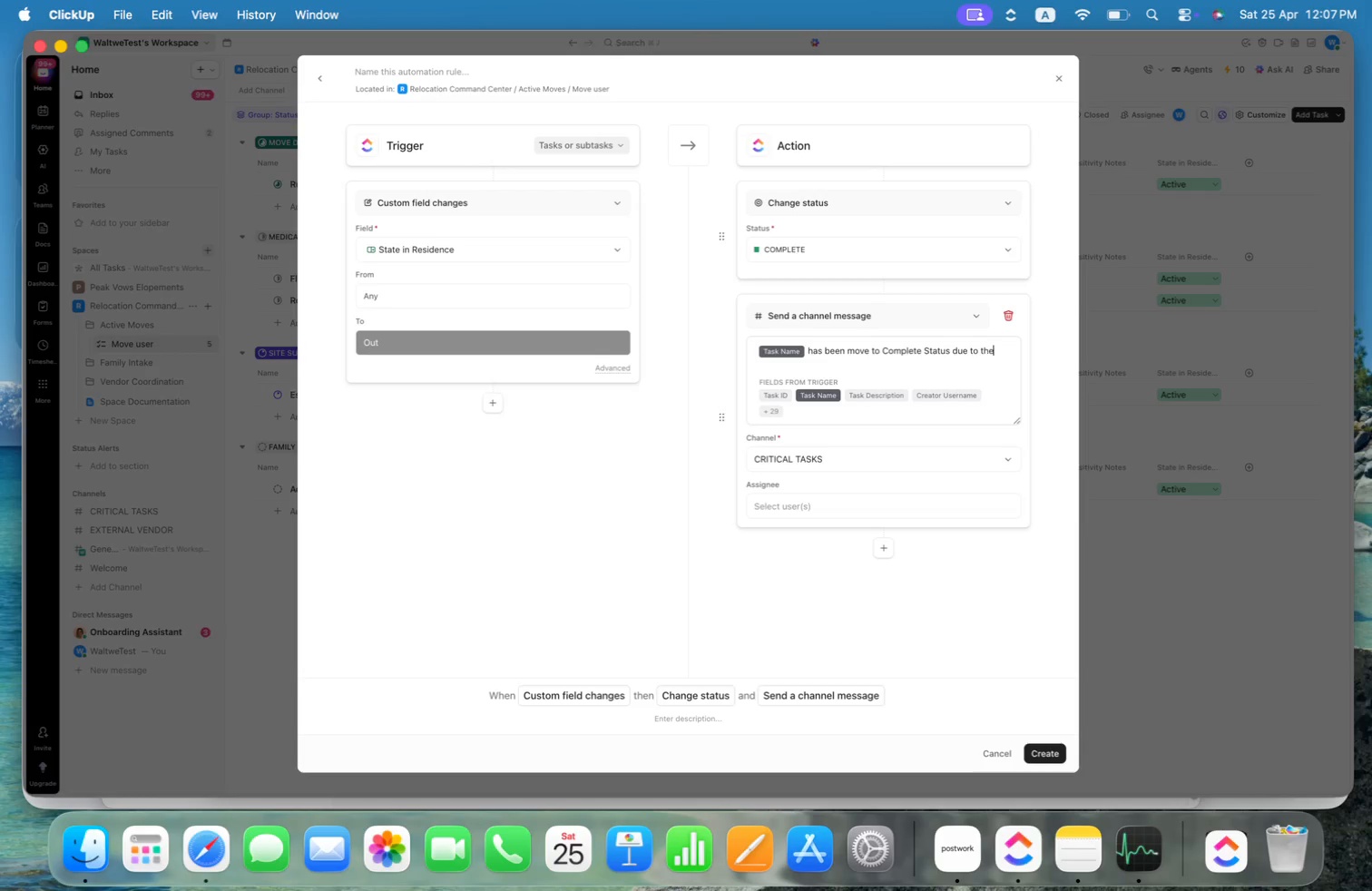 
key(Alt+E)
 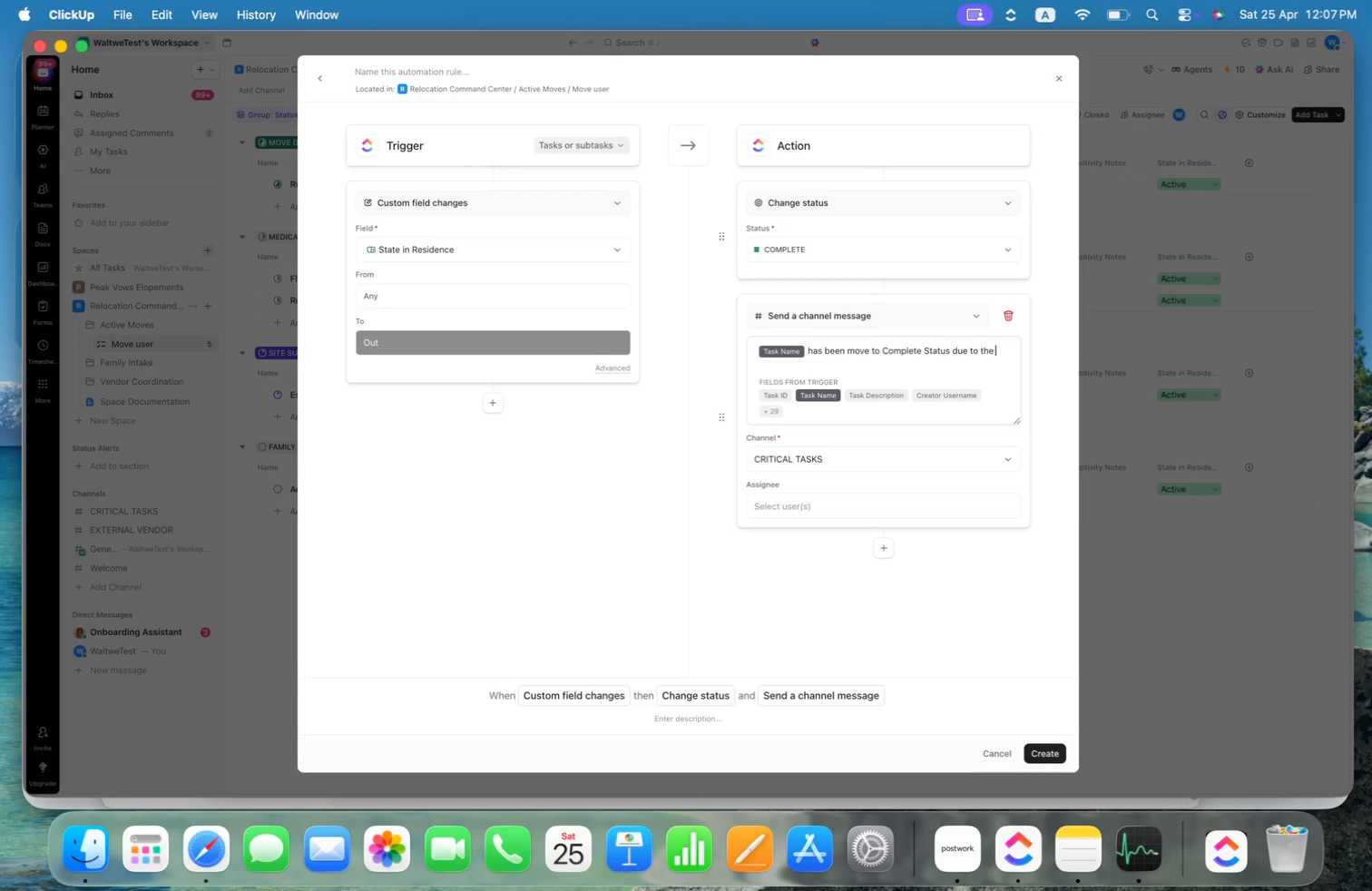 
key(Alt+Space)
 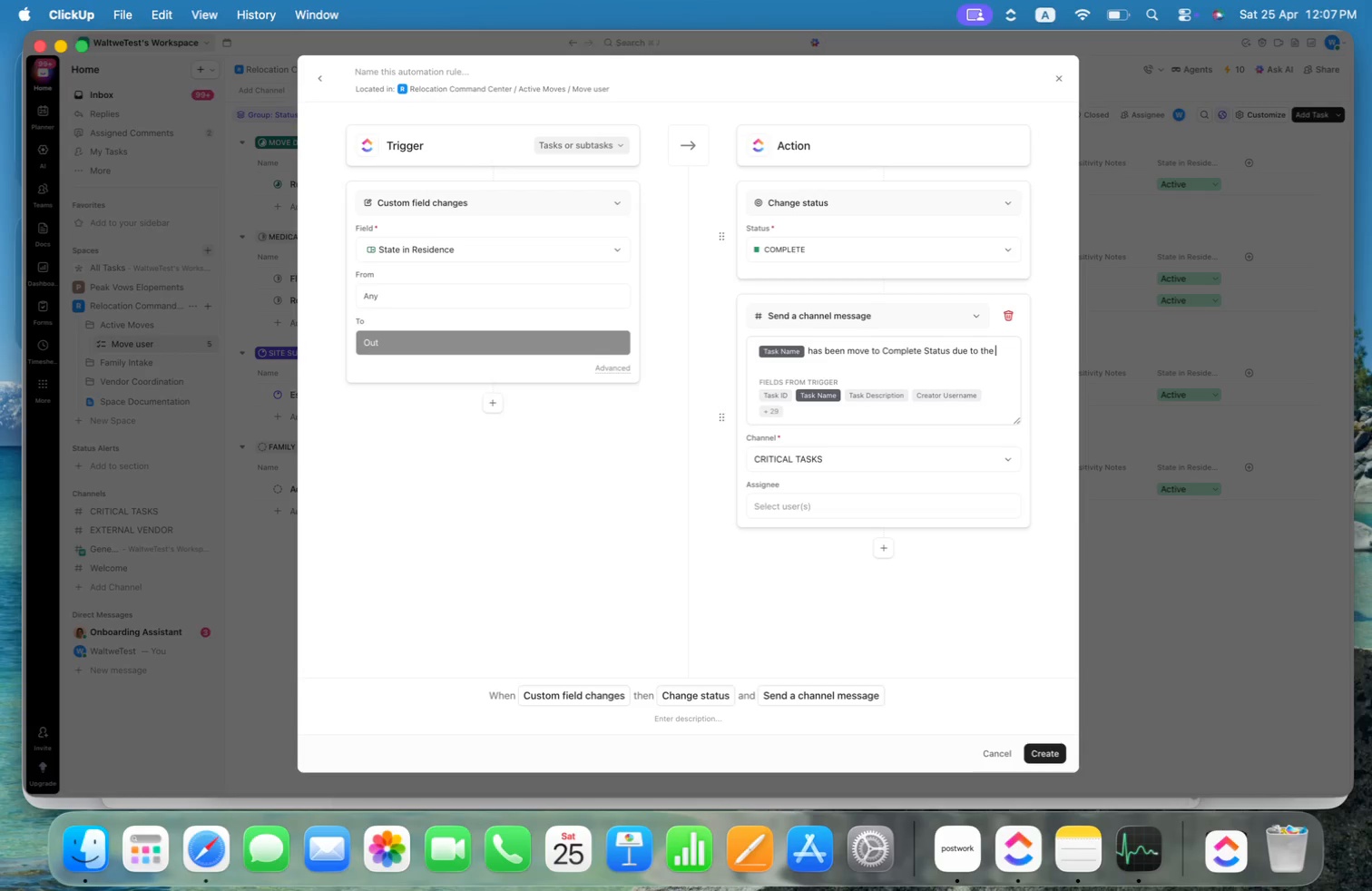 
key(Alt+N)
 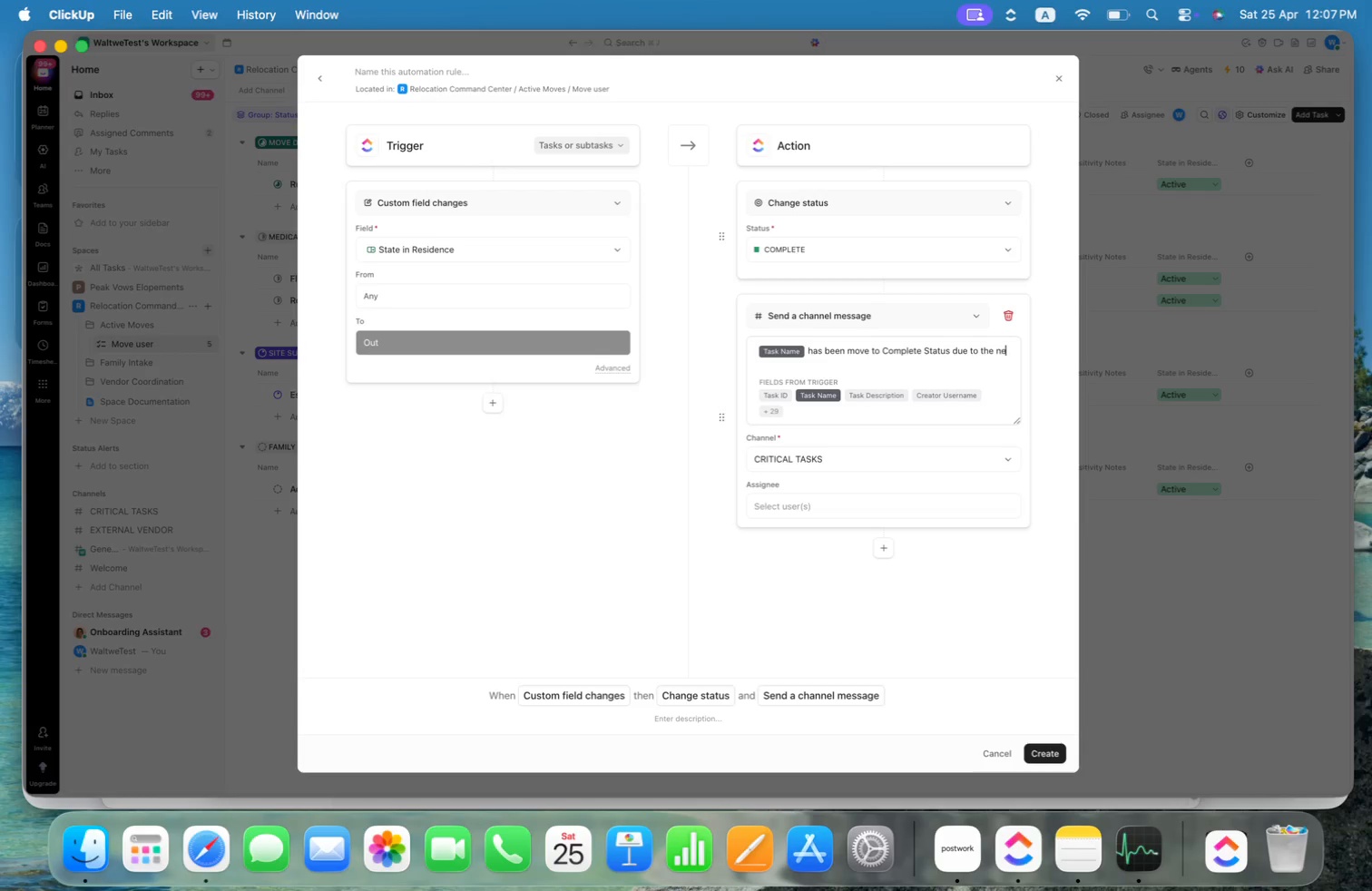 
key(Alt+E)
 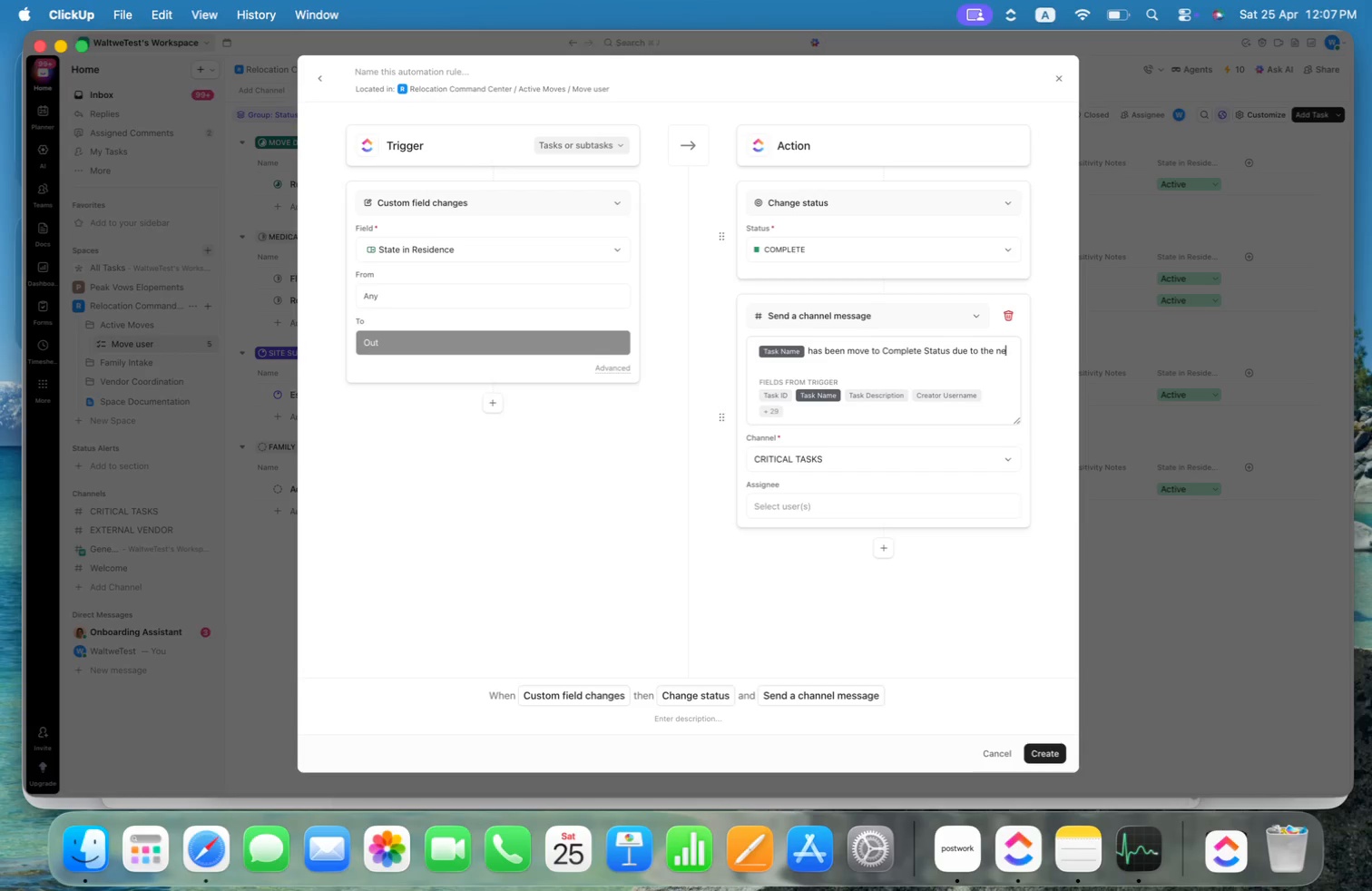 
key(Alt+W)
 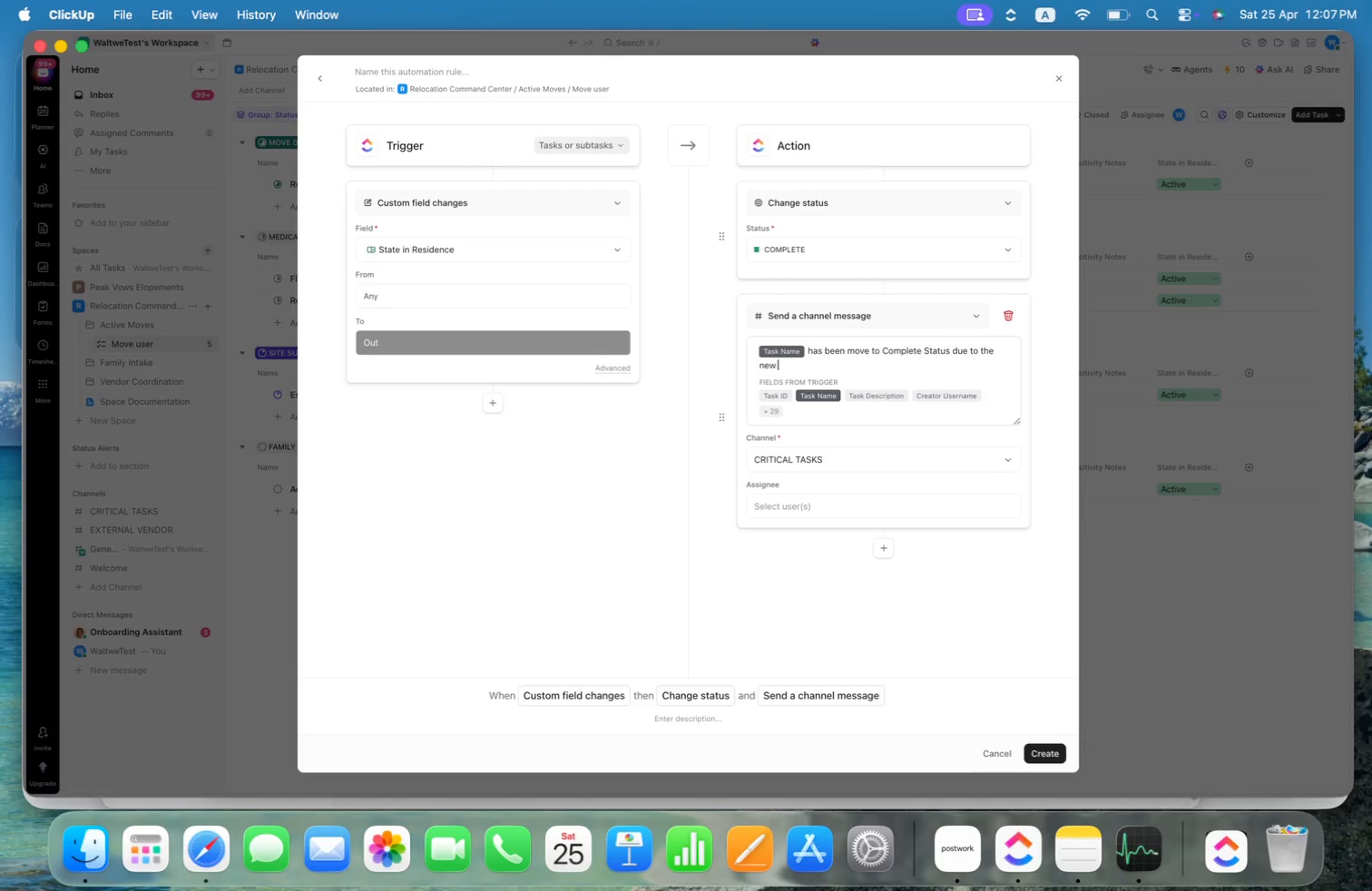 
key(Alt+Space)
 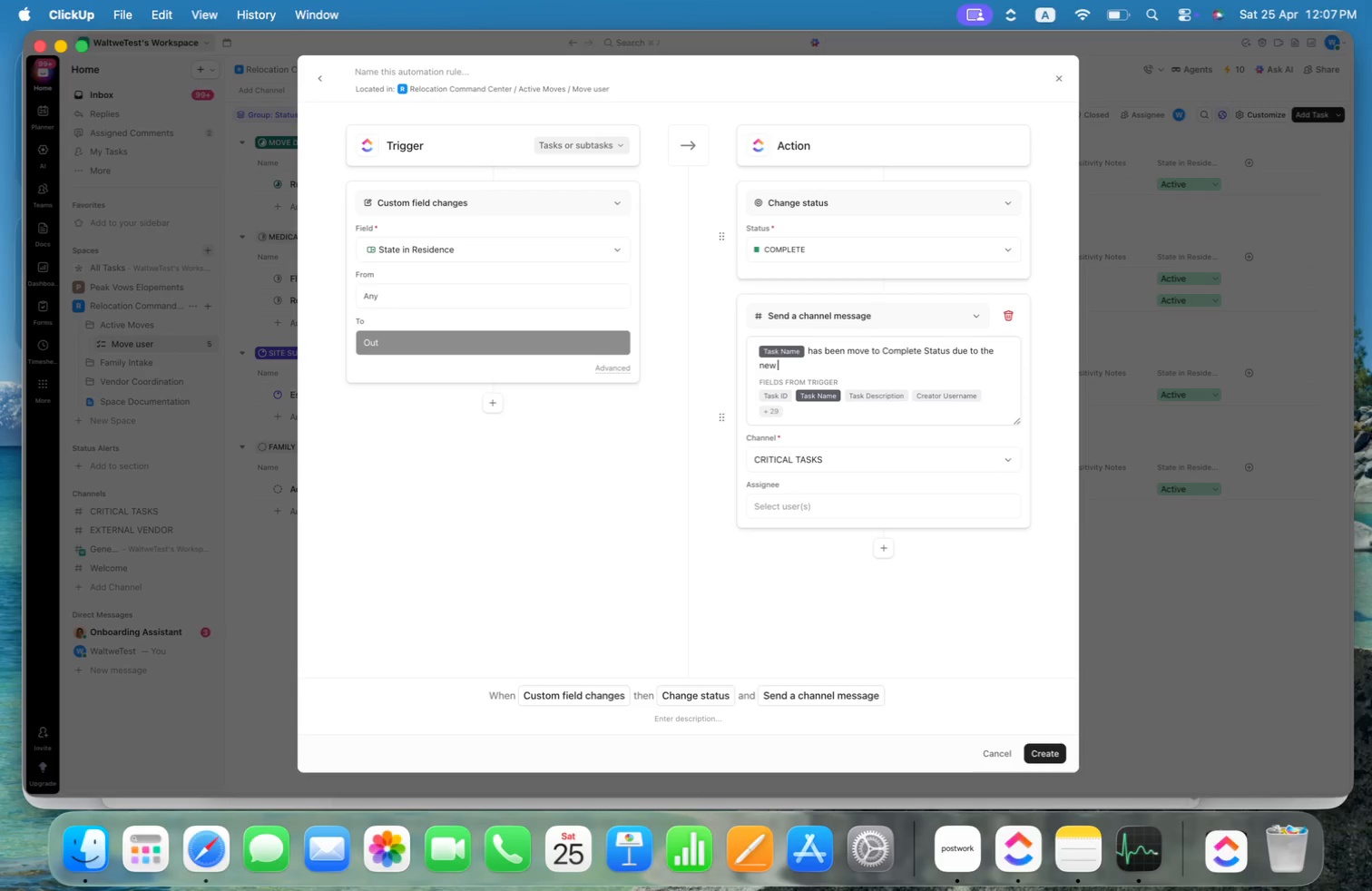 
key(Alt+Shift+S)
 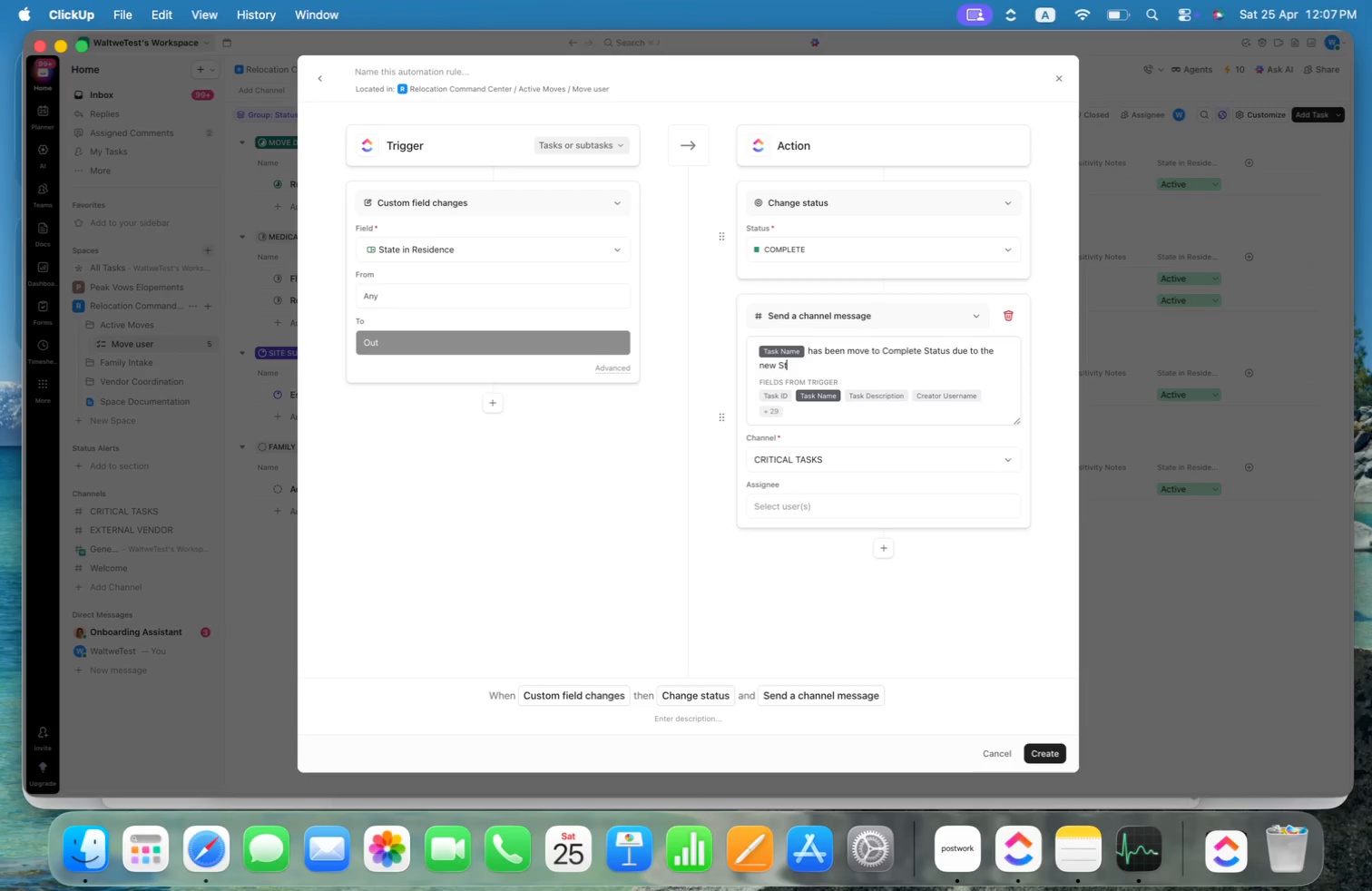 
key(Alt+T)
 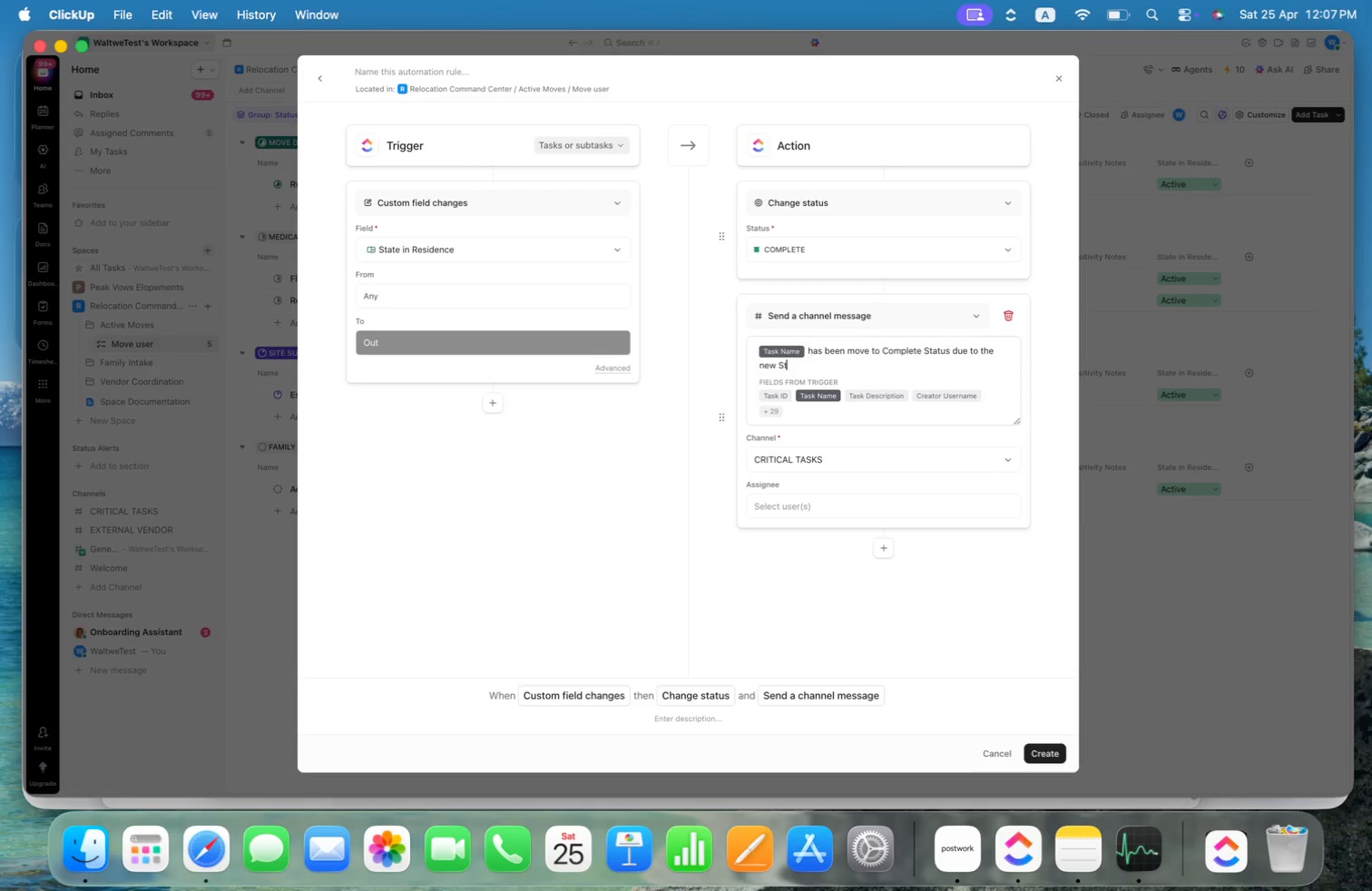 
key(Alt+A)
 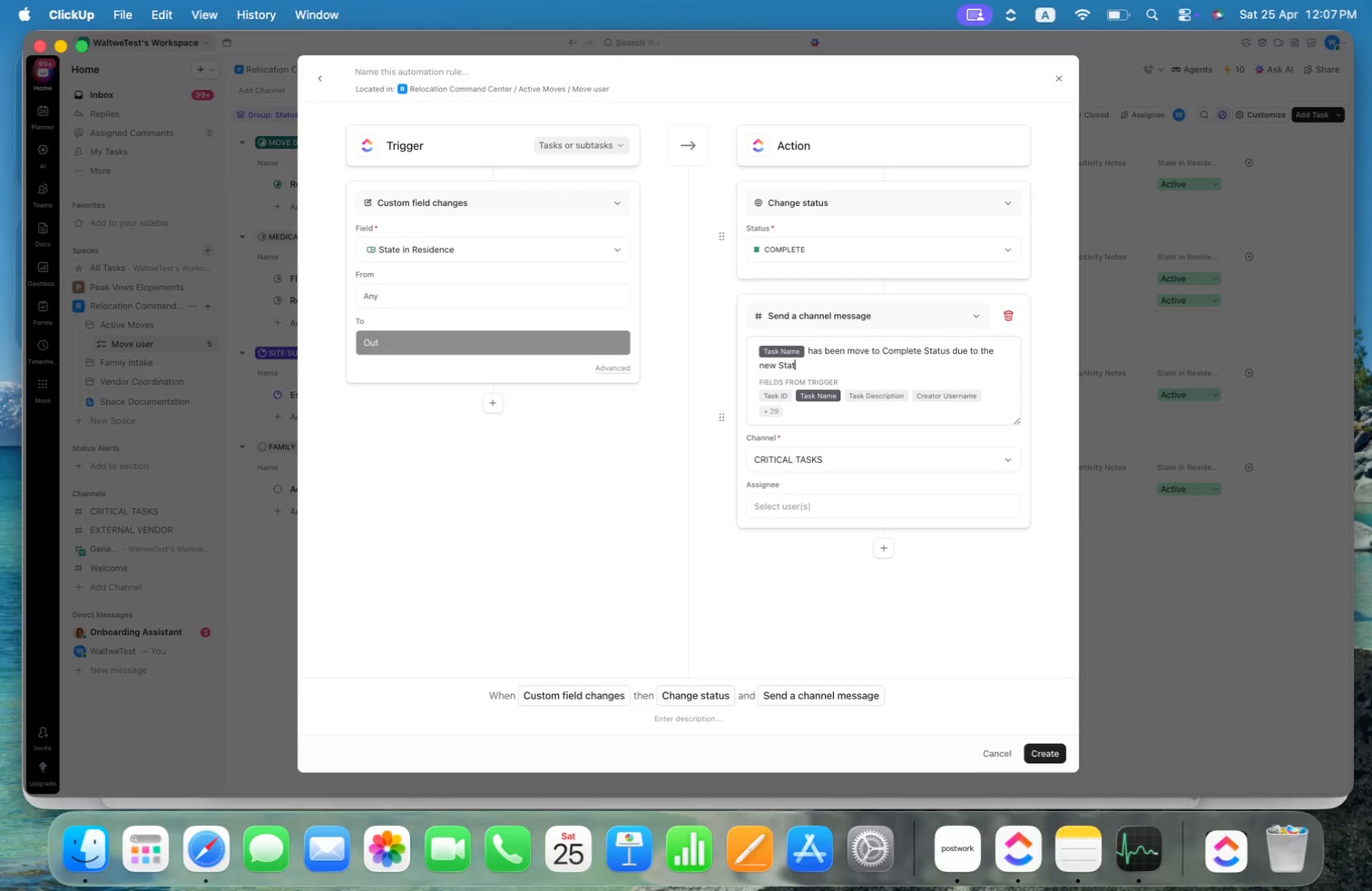 
key(Alt+T)
 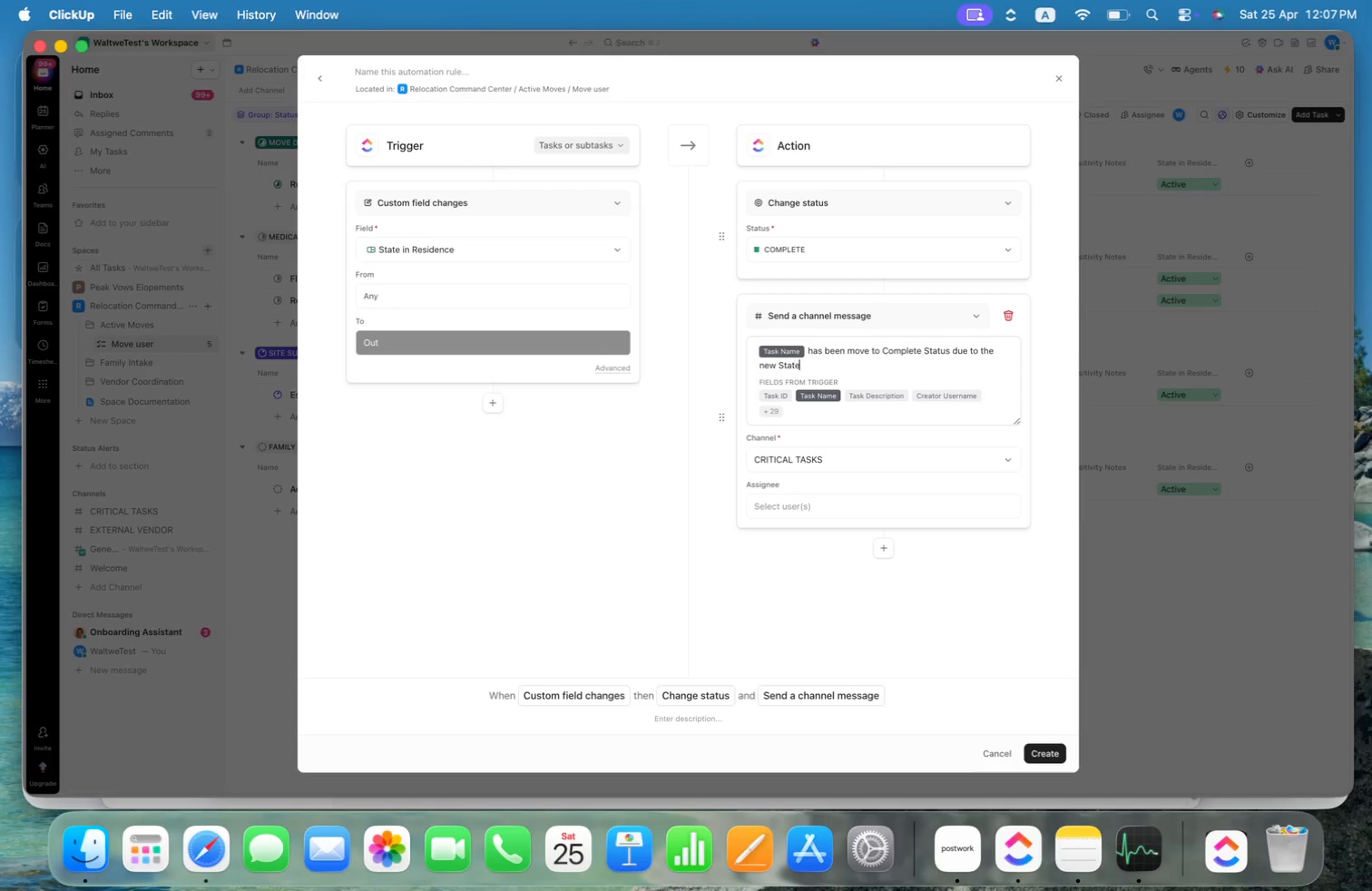 
key(Alt+E)
 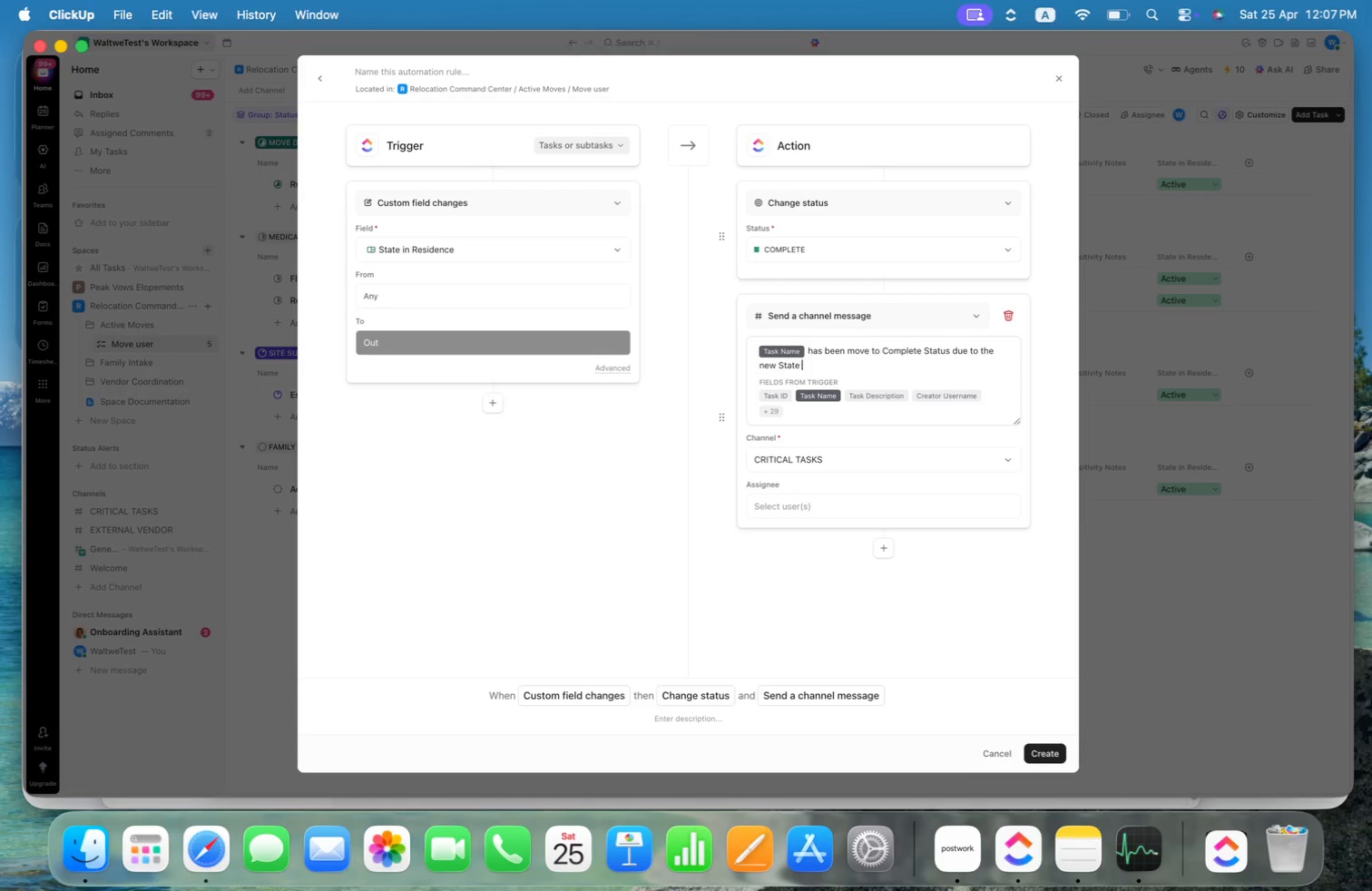 
key(Alt+Space)
 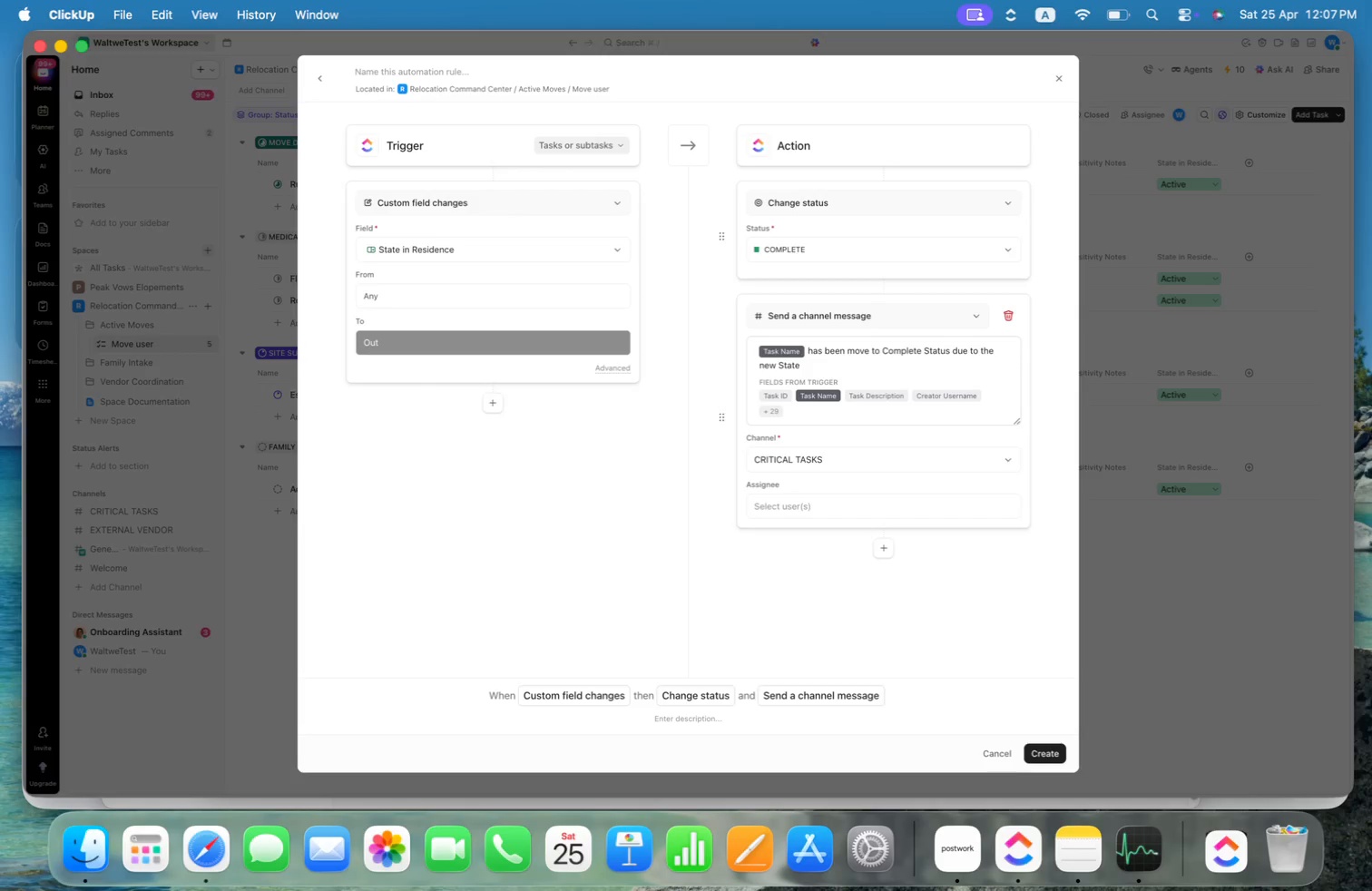 
key(Alt+I)
 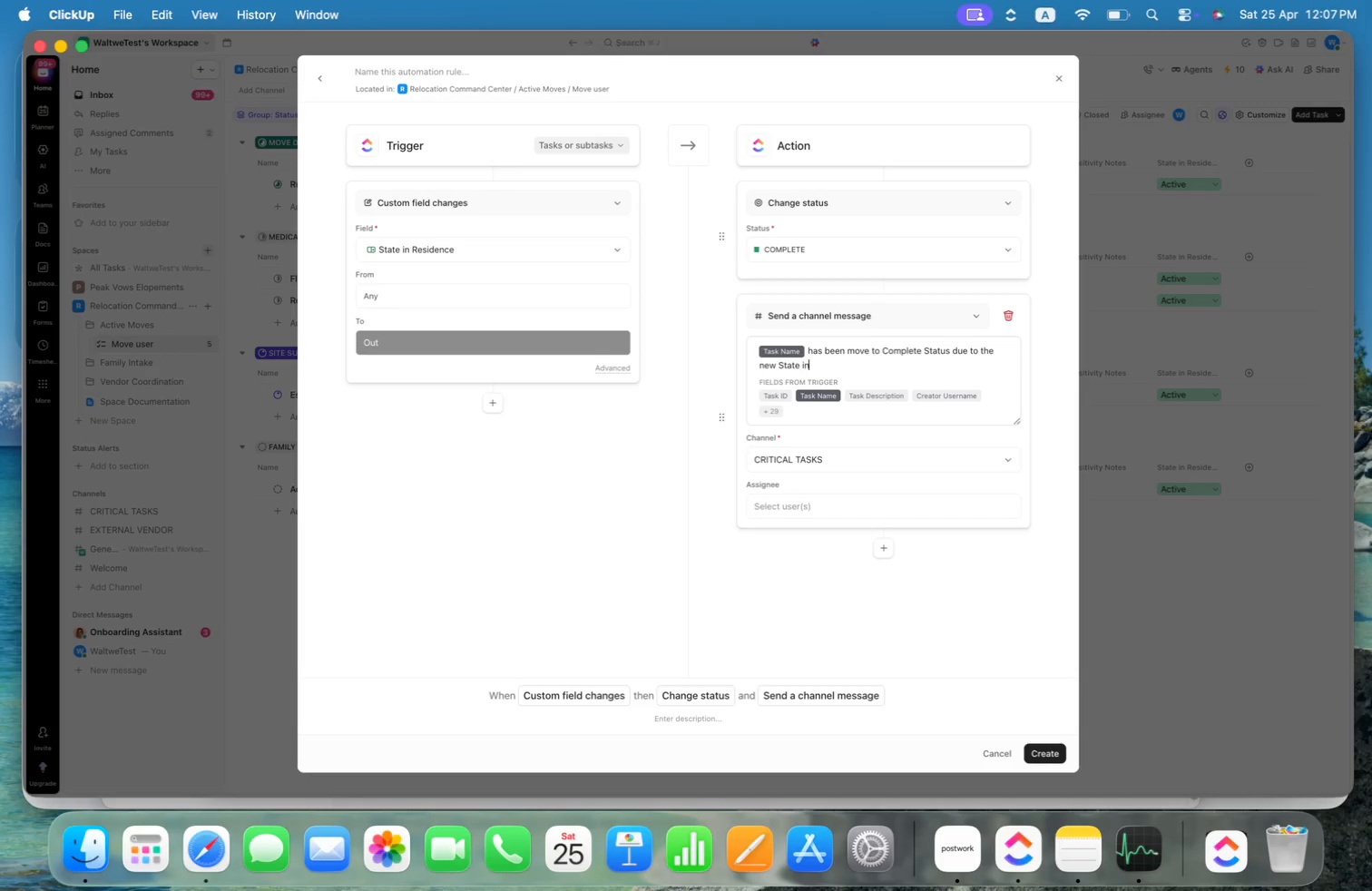 
key(Alt+N)
 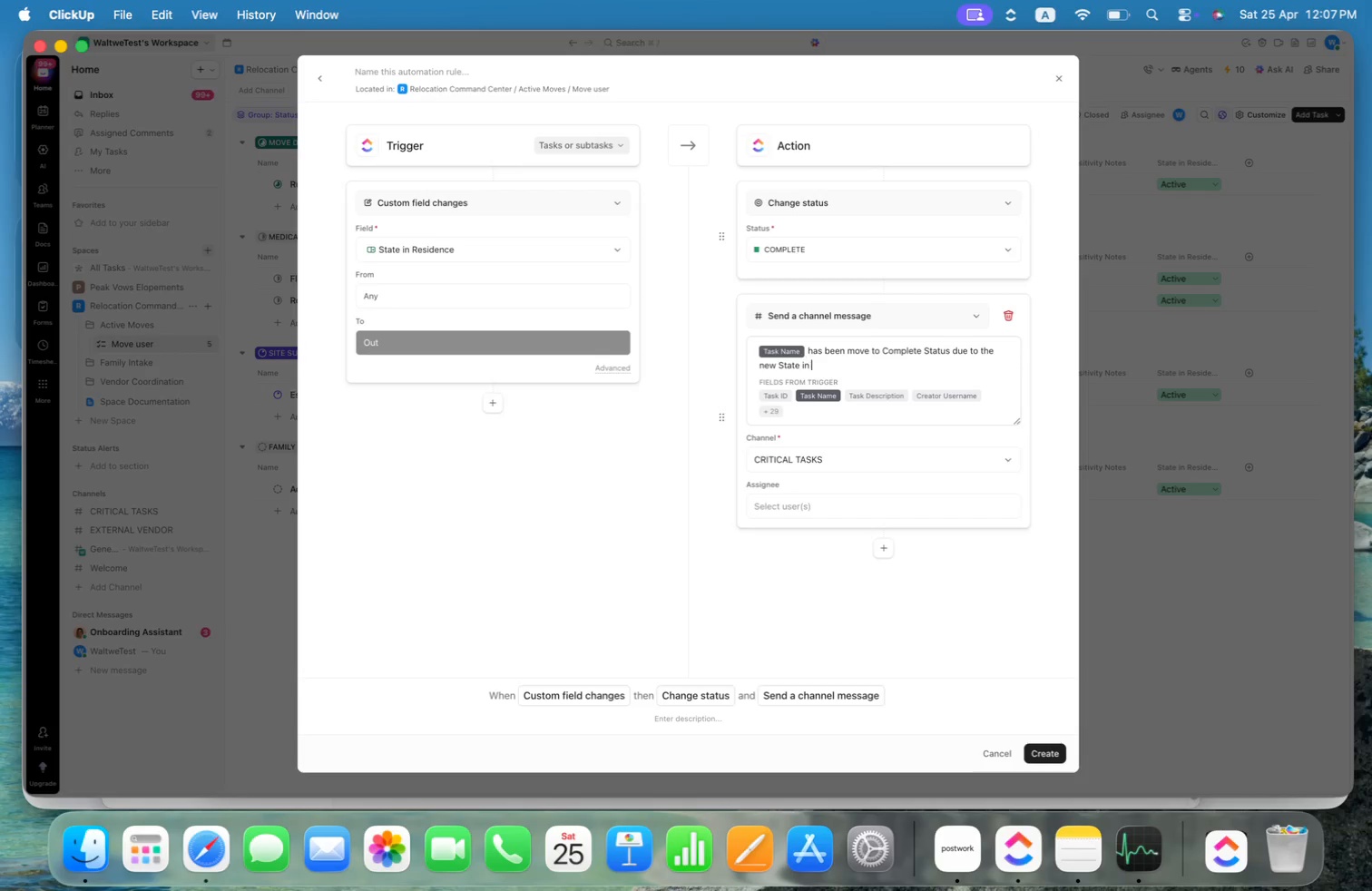 
key(Alt+Space)
 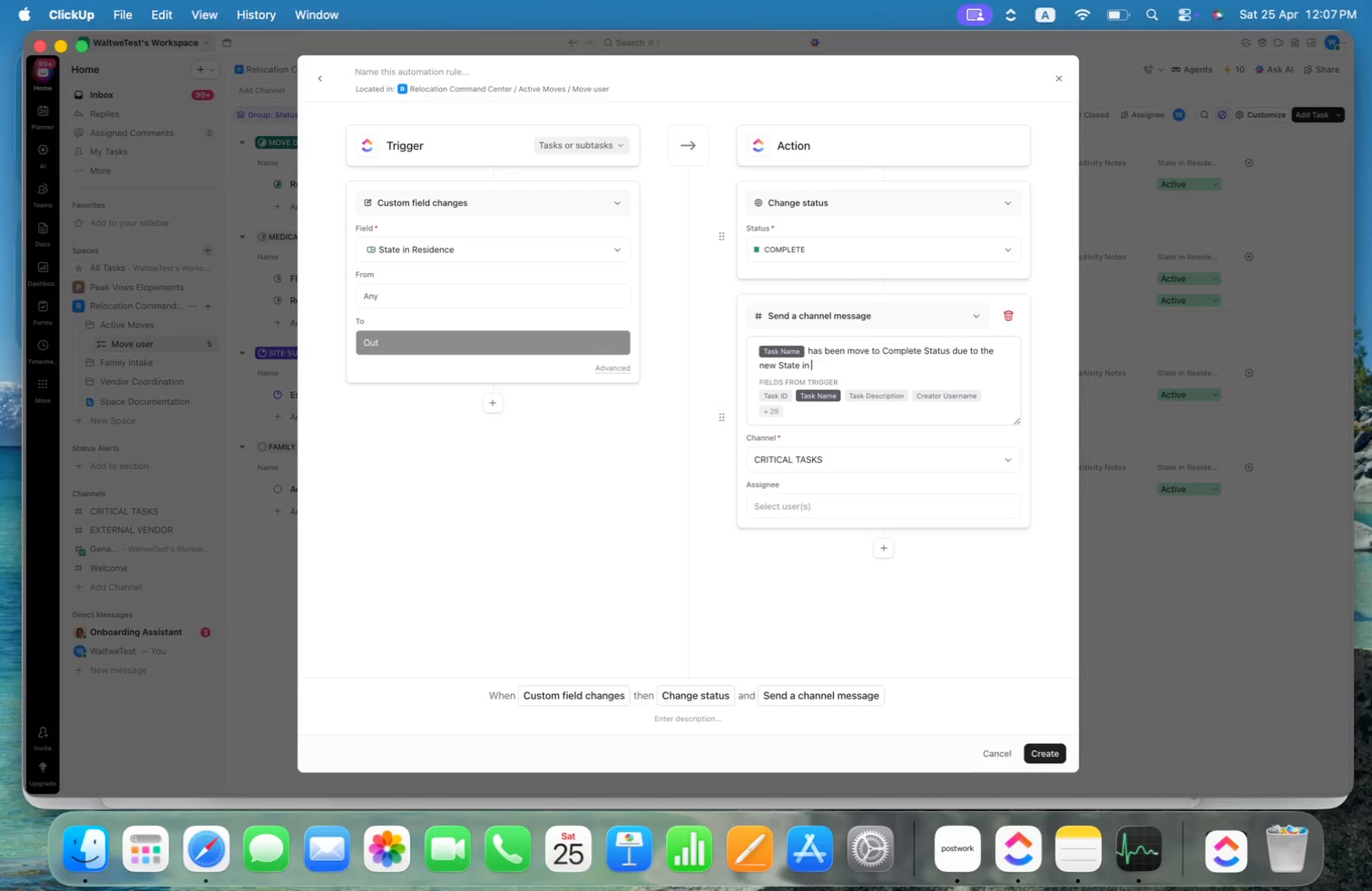 
key(Alt+Shift+ShiftLeft)
 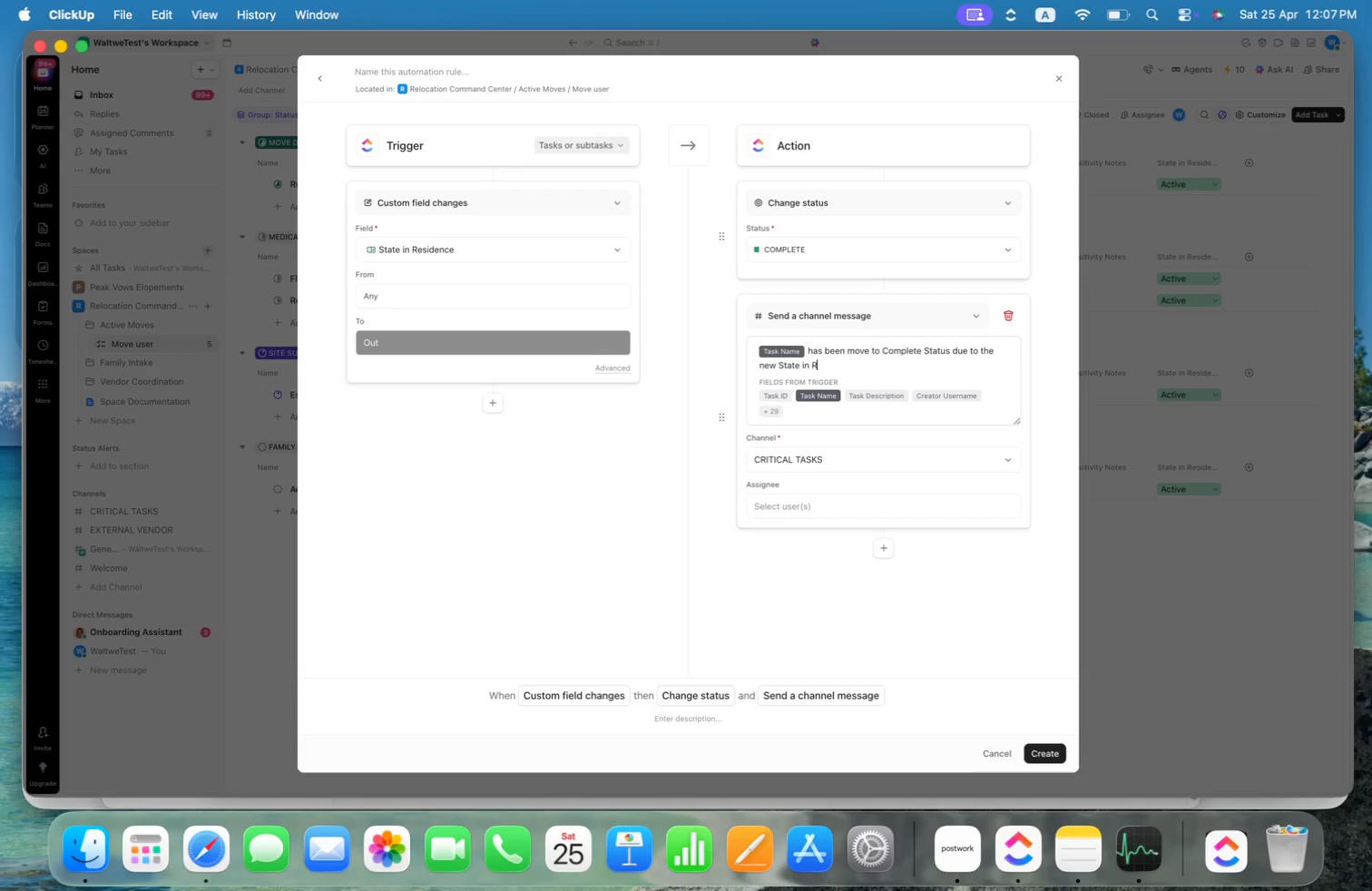 
key(Alt+Shift+R)
 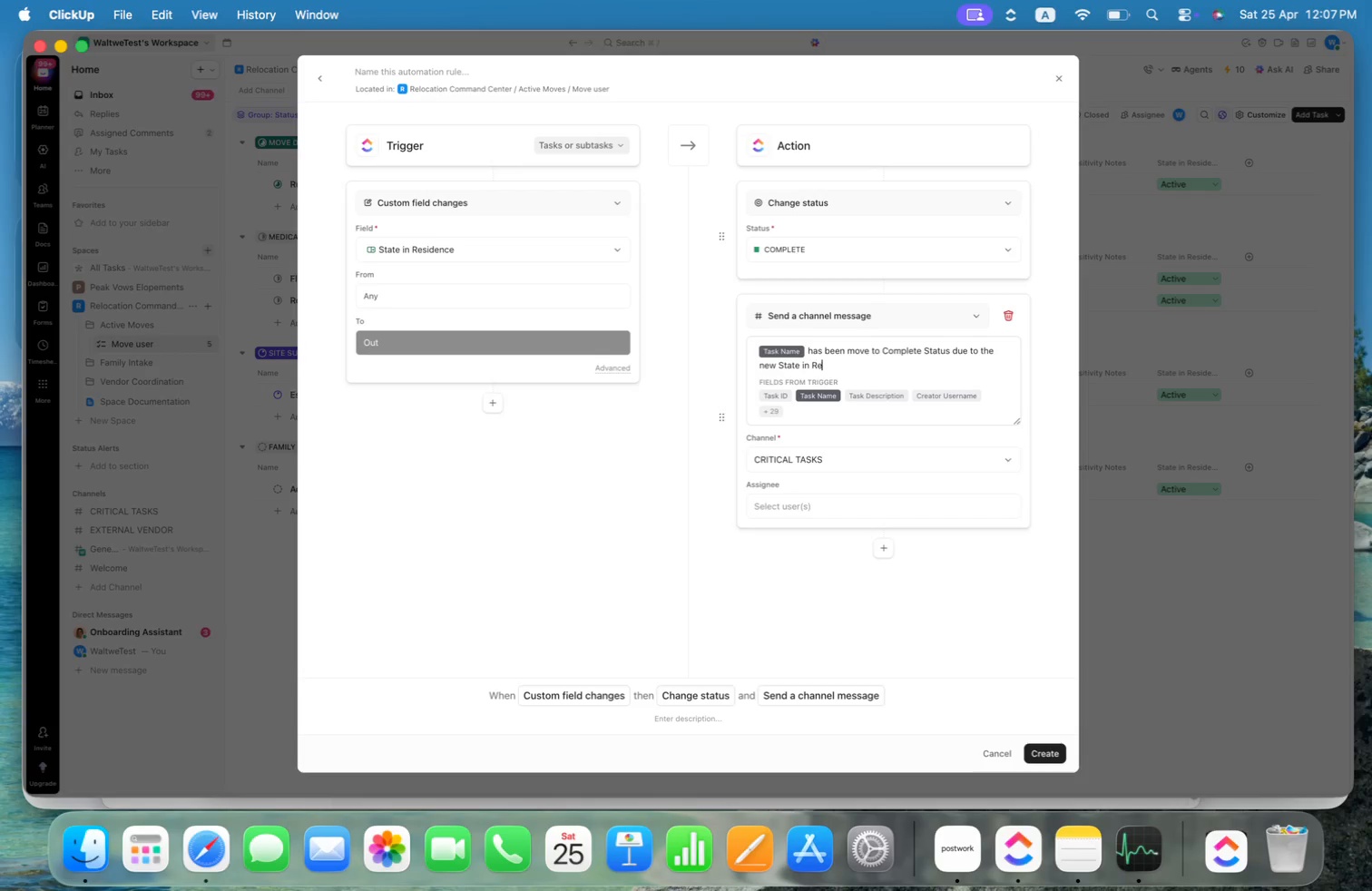 
key(Alt+E)
 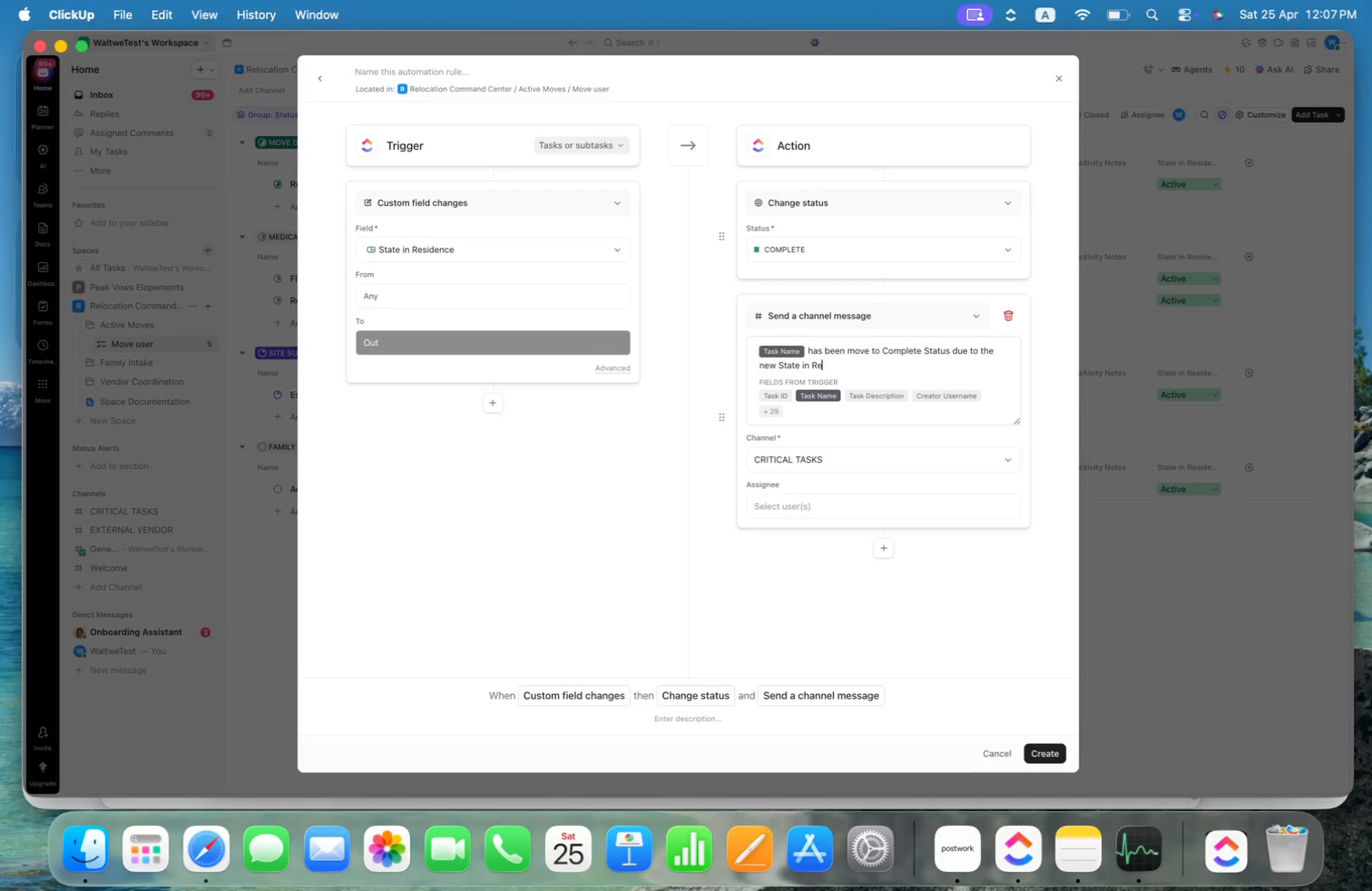 
key(Alt+S)
 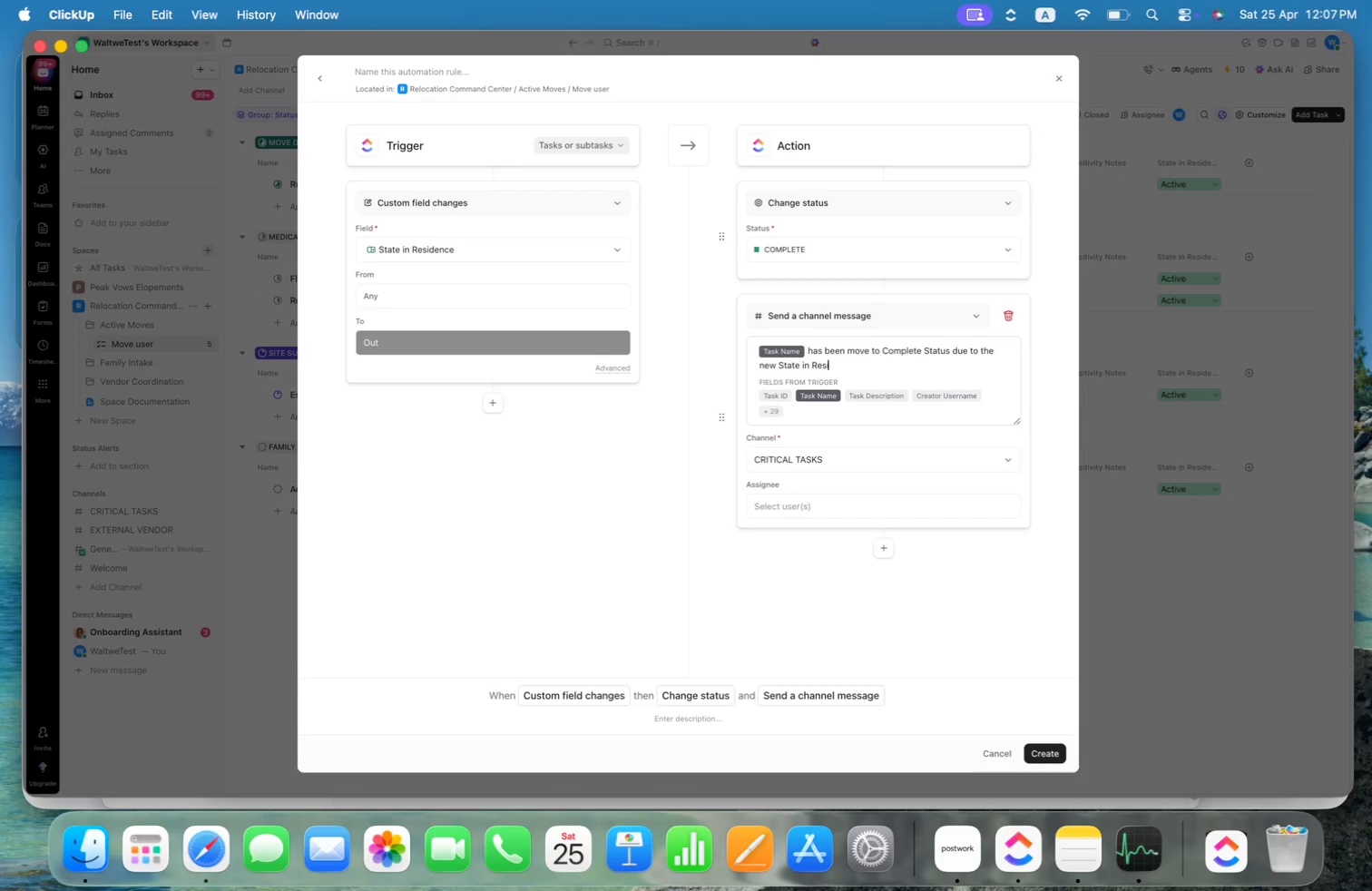 
key(Alt+I)
 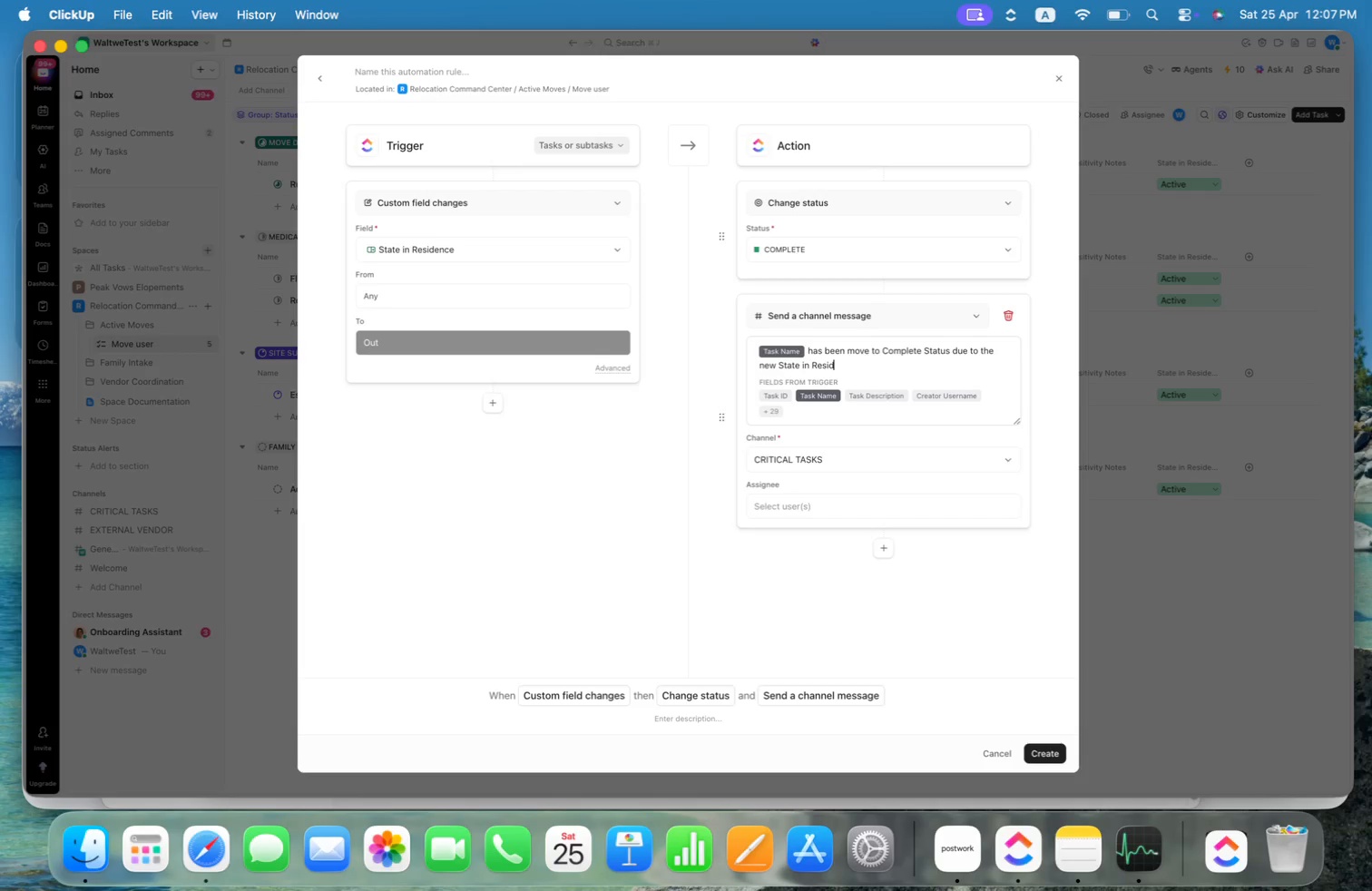 
key(Alt+D)
 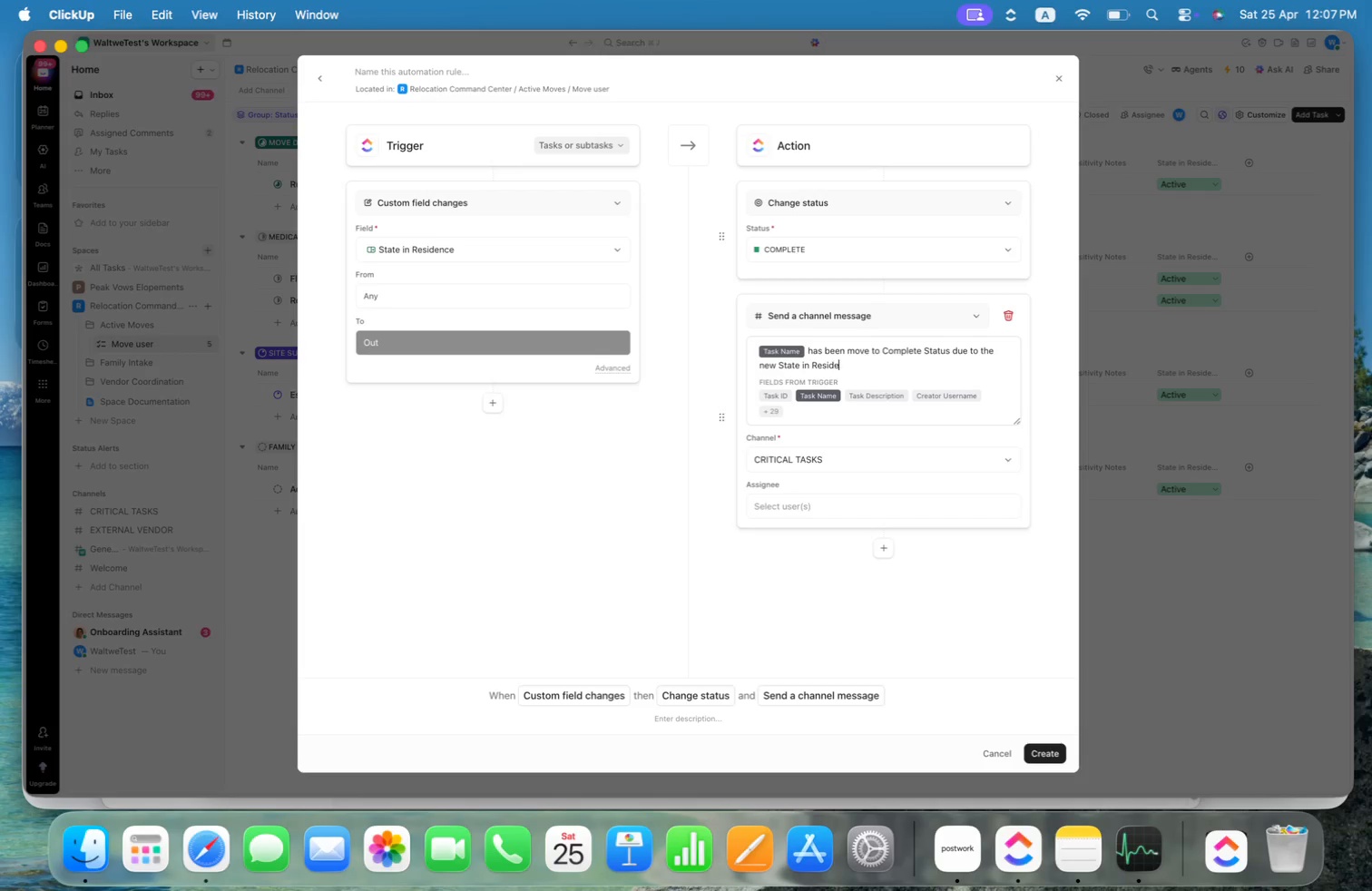 
key(Alt+E)
 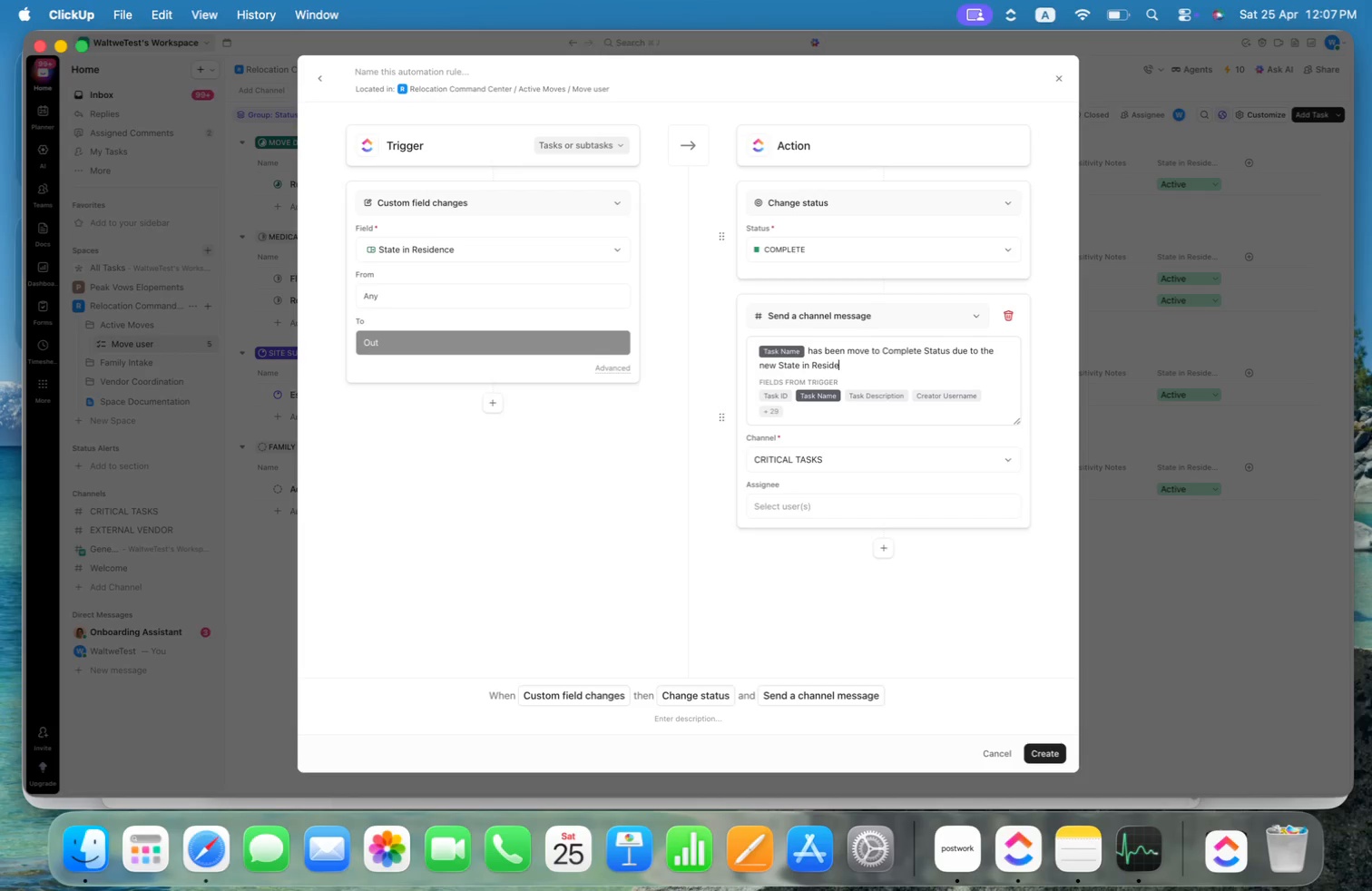 
key(Alt+N)
 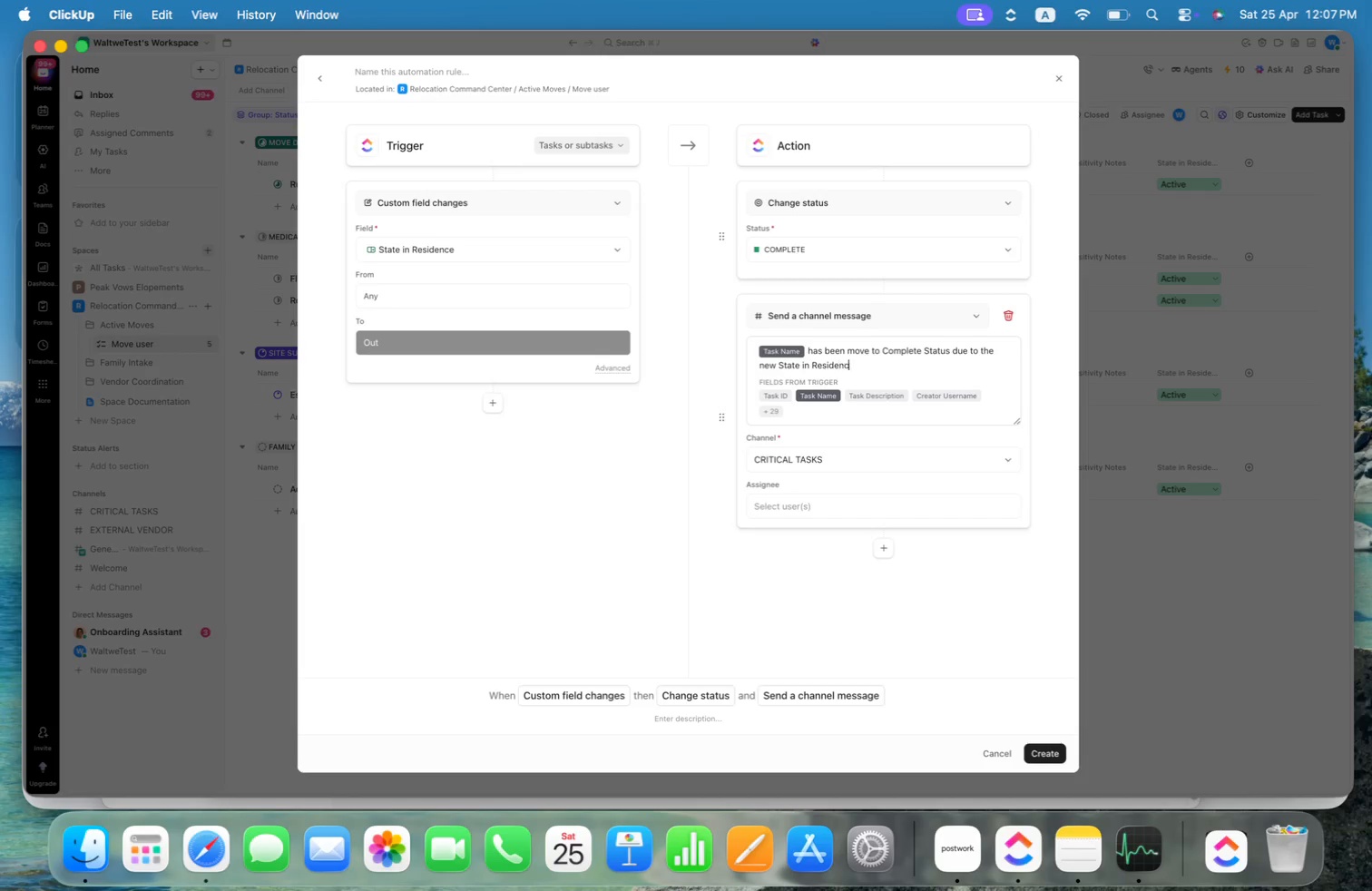 
key(Alt+C)
 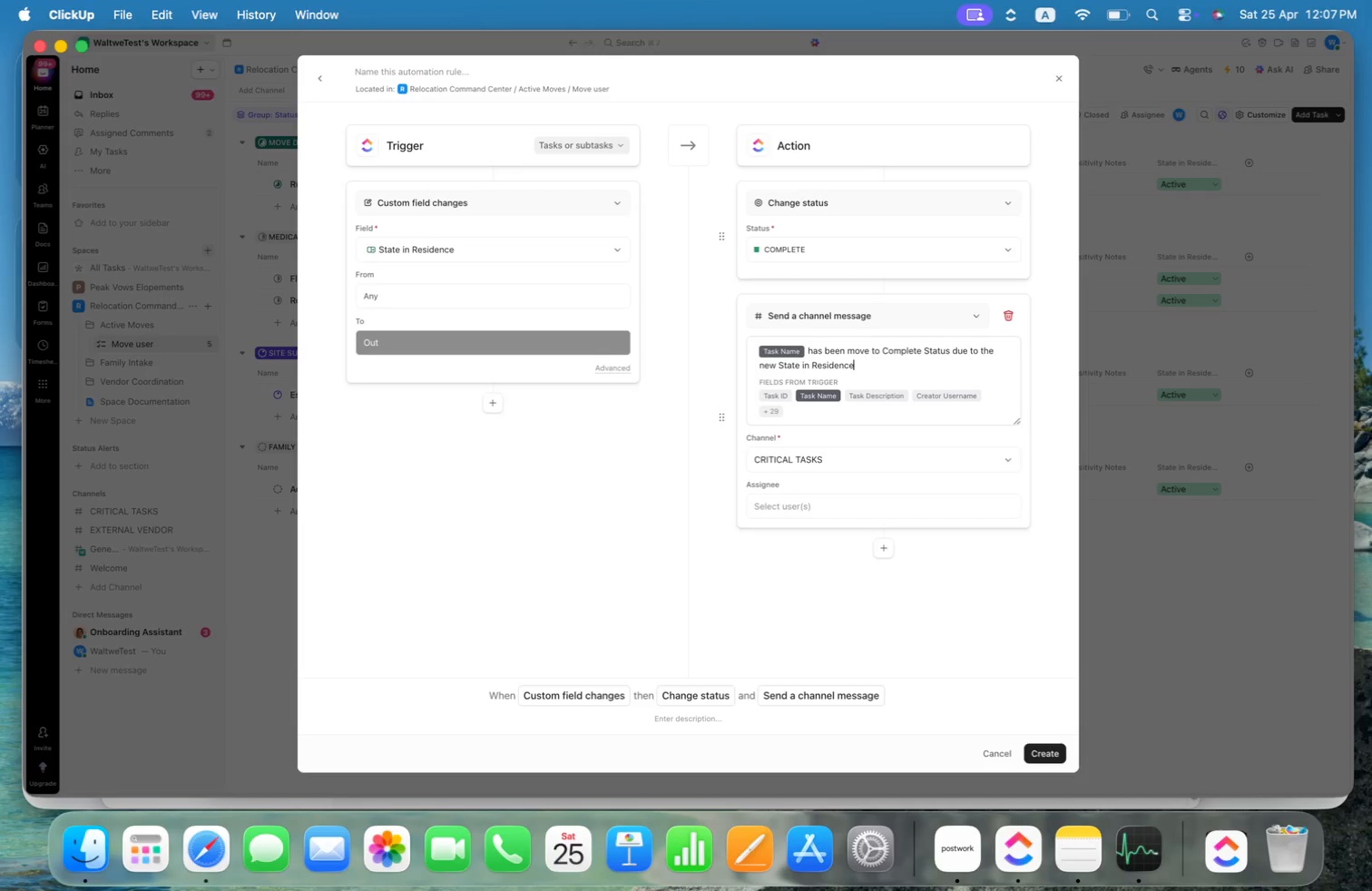 
key(Alt+E)
 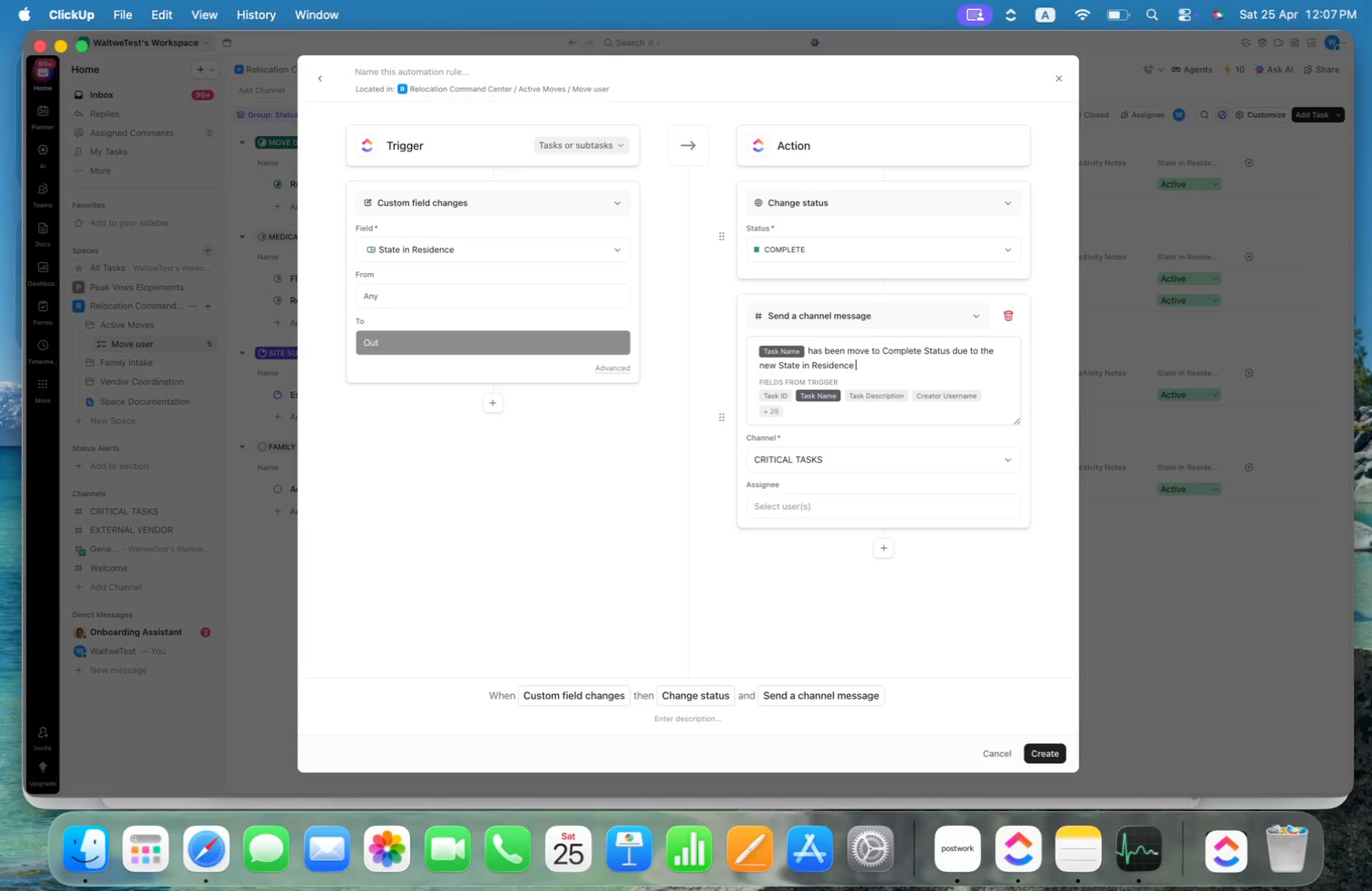 
key(Alt+Space)
 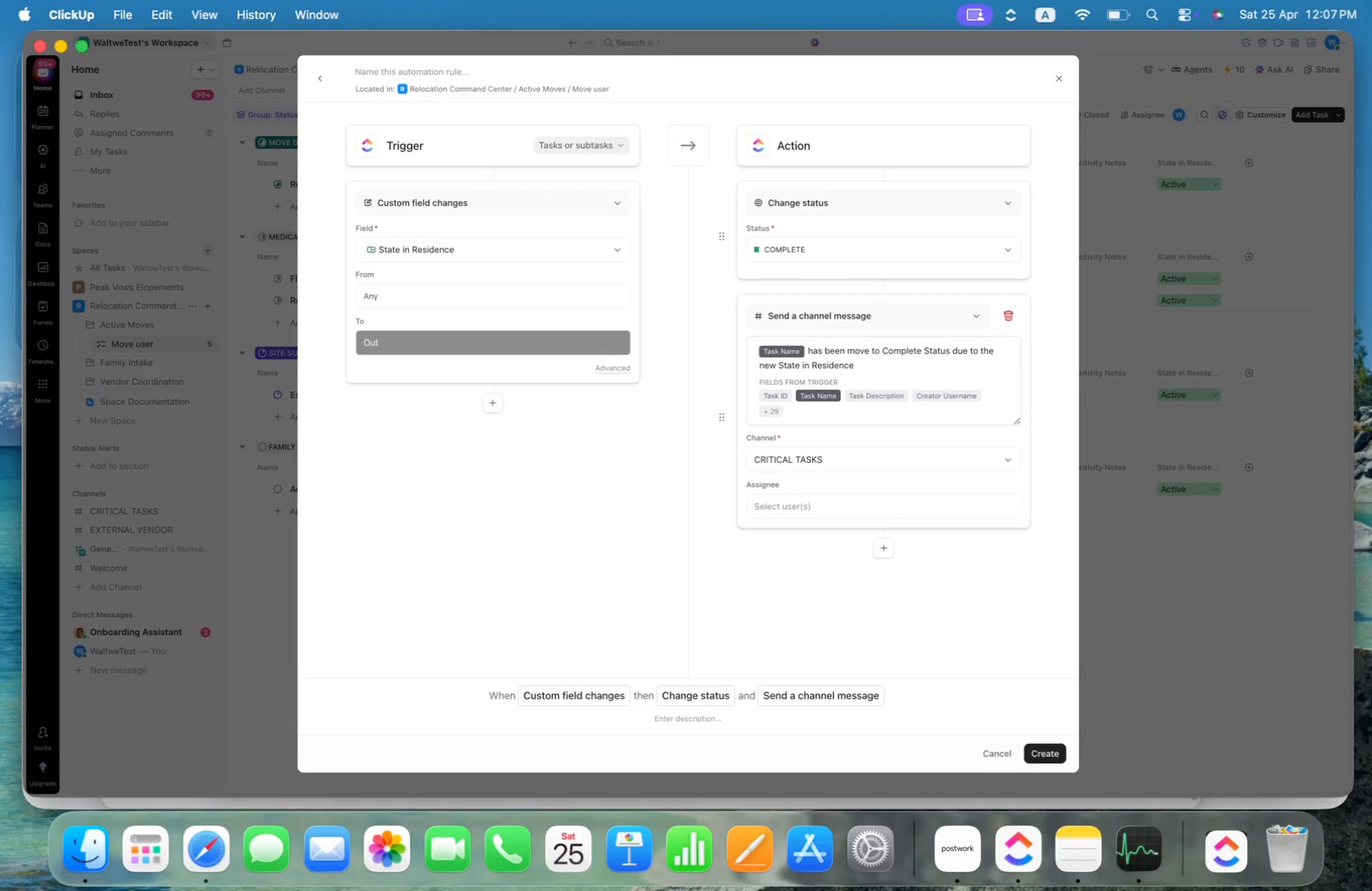 
key(Alt+Backspace)
 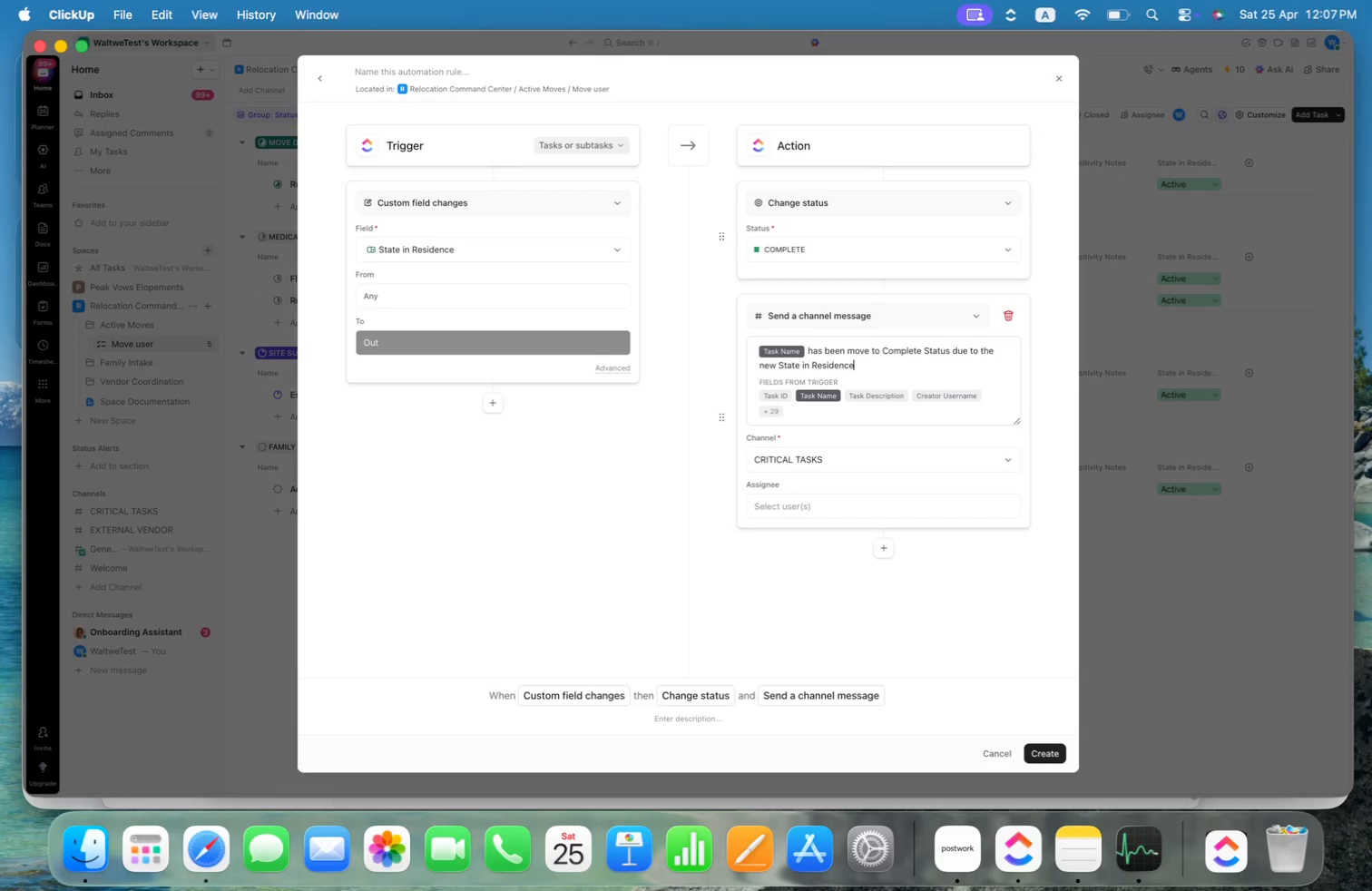 
key(Alt+Period)
 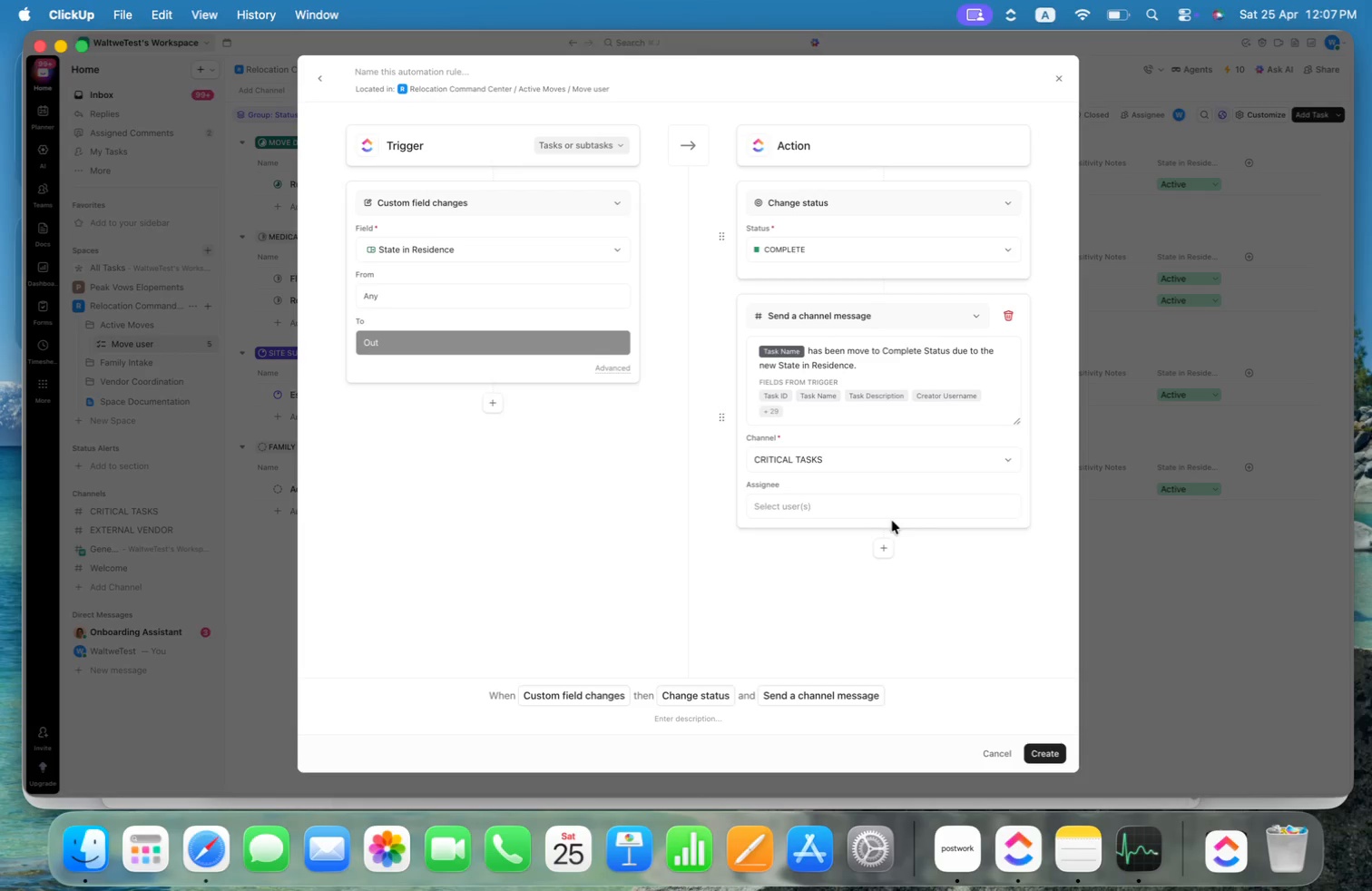 
wait(8.02)
 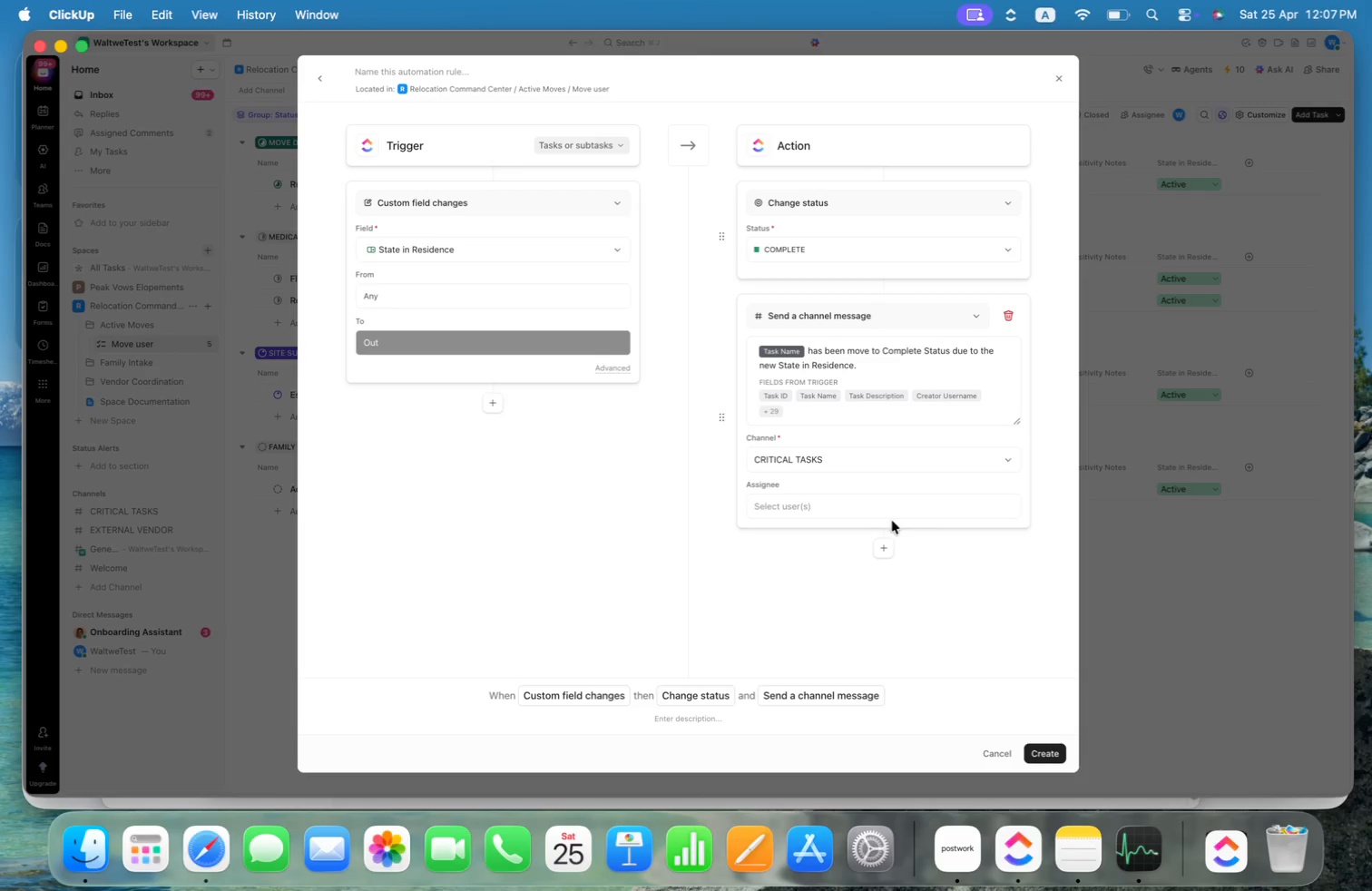 
mouse_move([808, 386])
 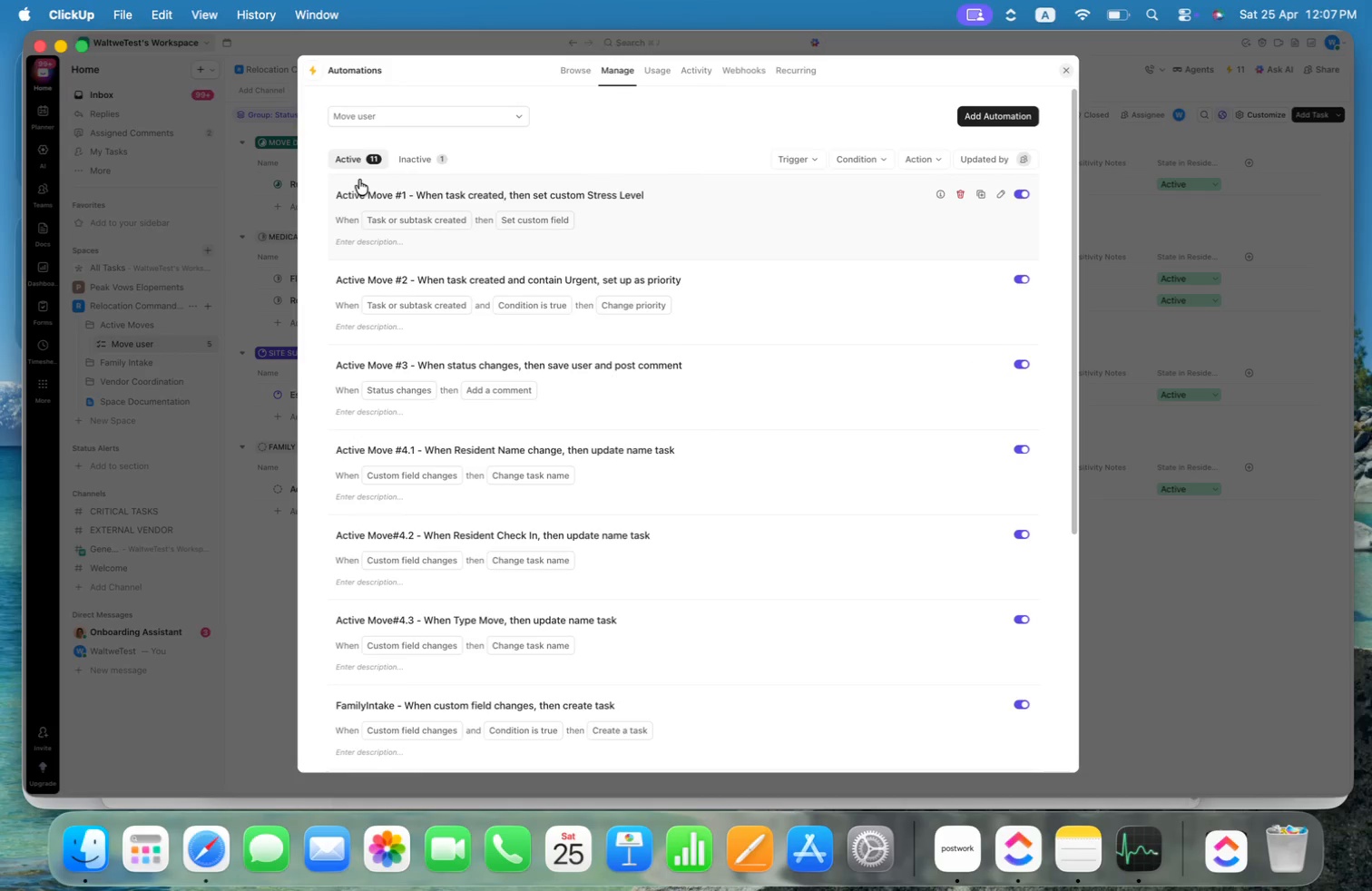 
left_click([371, 192])
 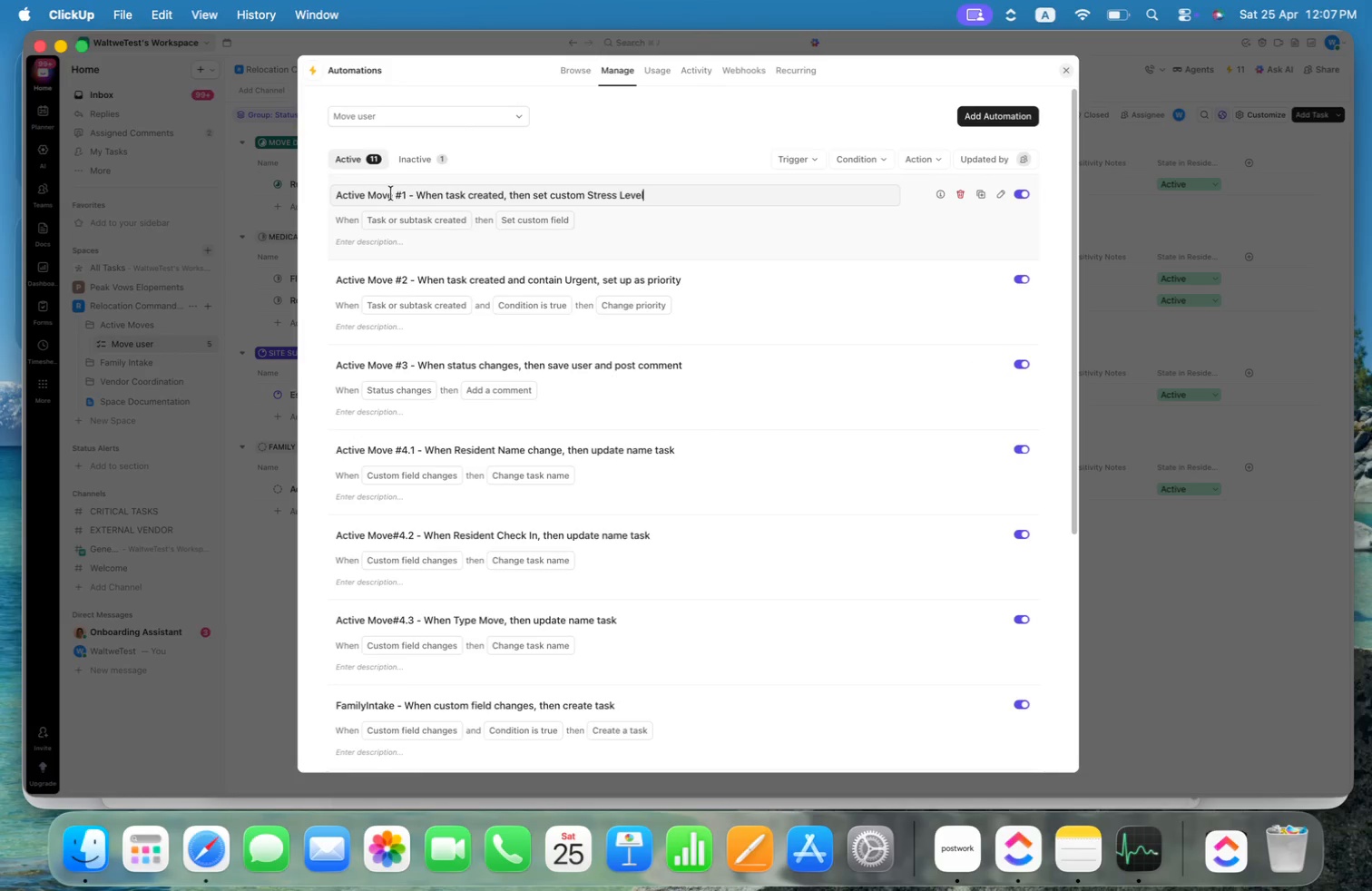 
left_click_drag(start_coordinate=[392, 193], to_coordinate=[328, 193])
 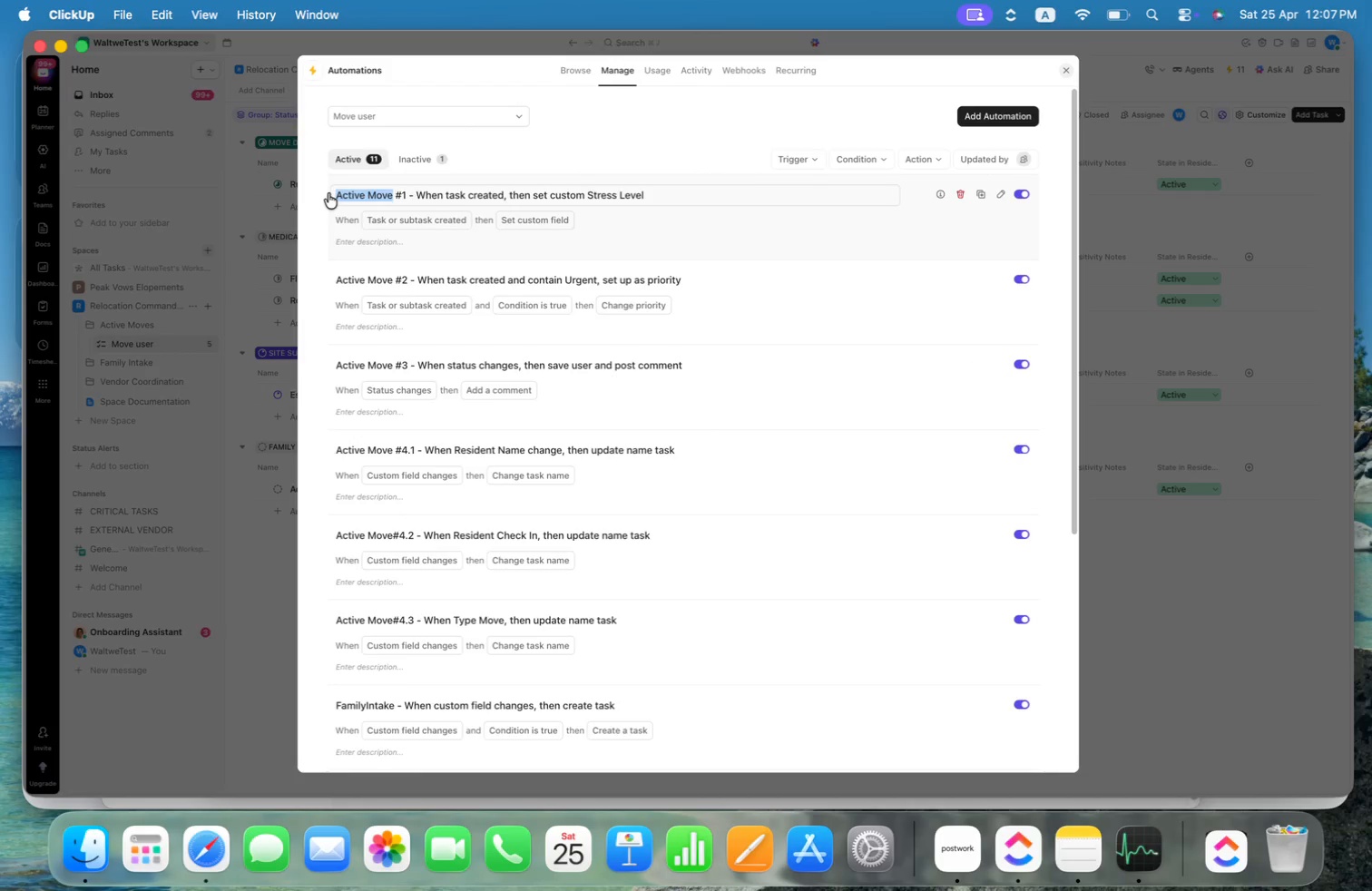 
key(Alt+Meta+C)
 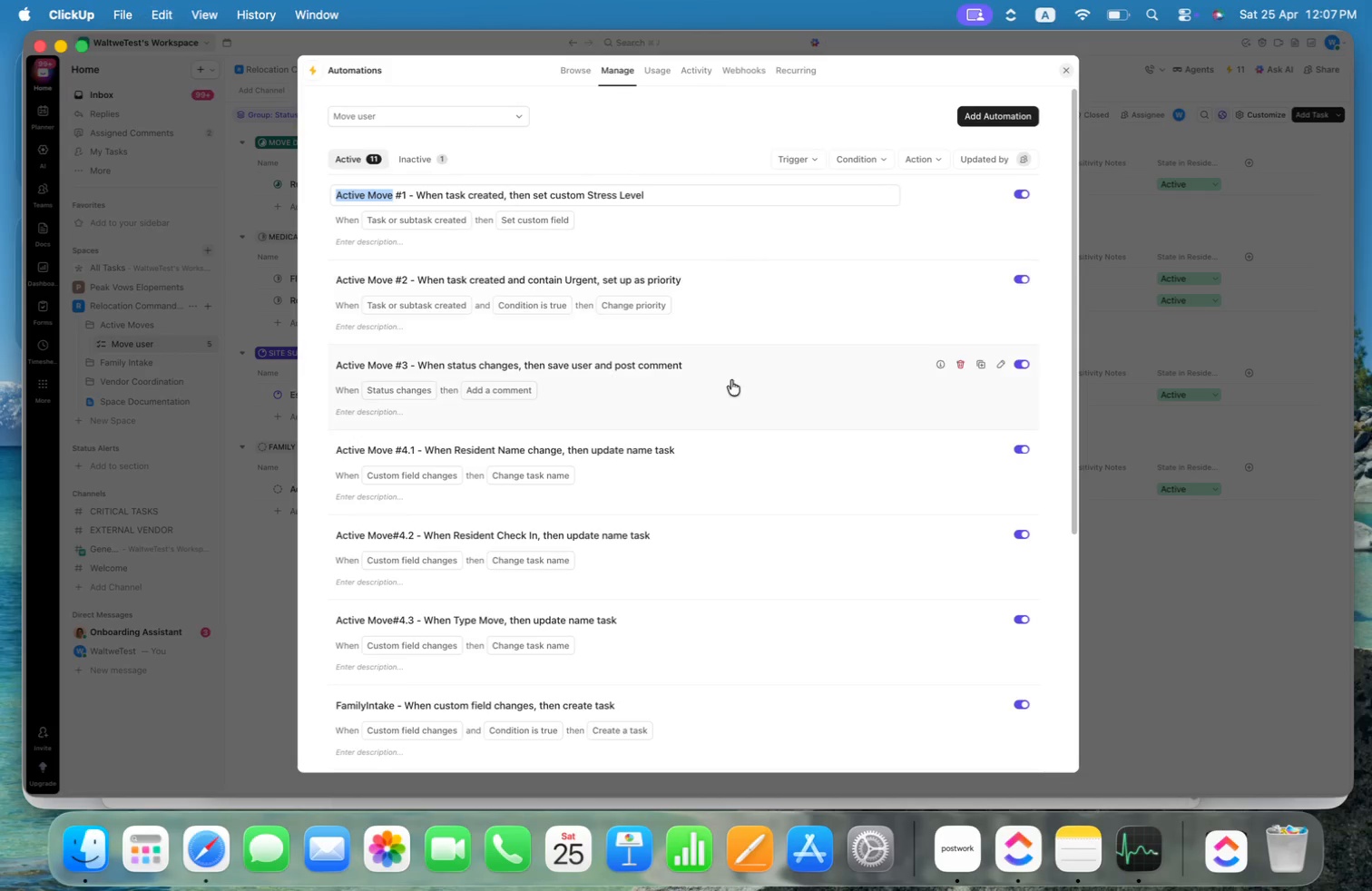 
scroll: coordinate [731, 380], scroll_direction: down, amount: 41.0
 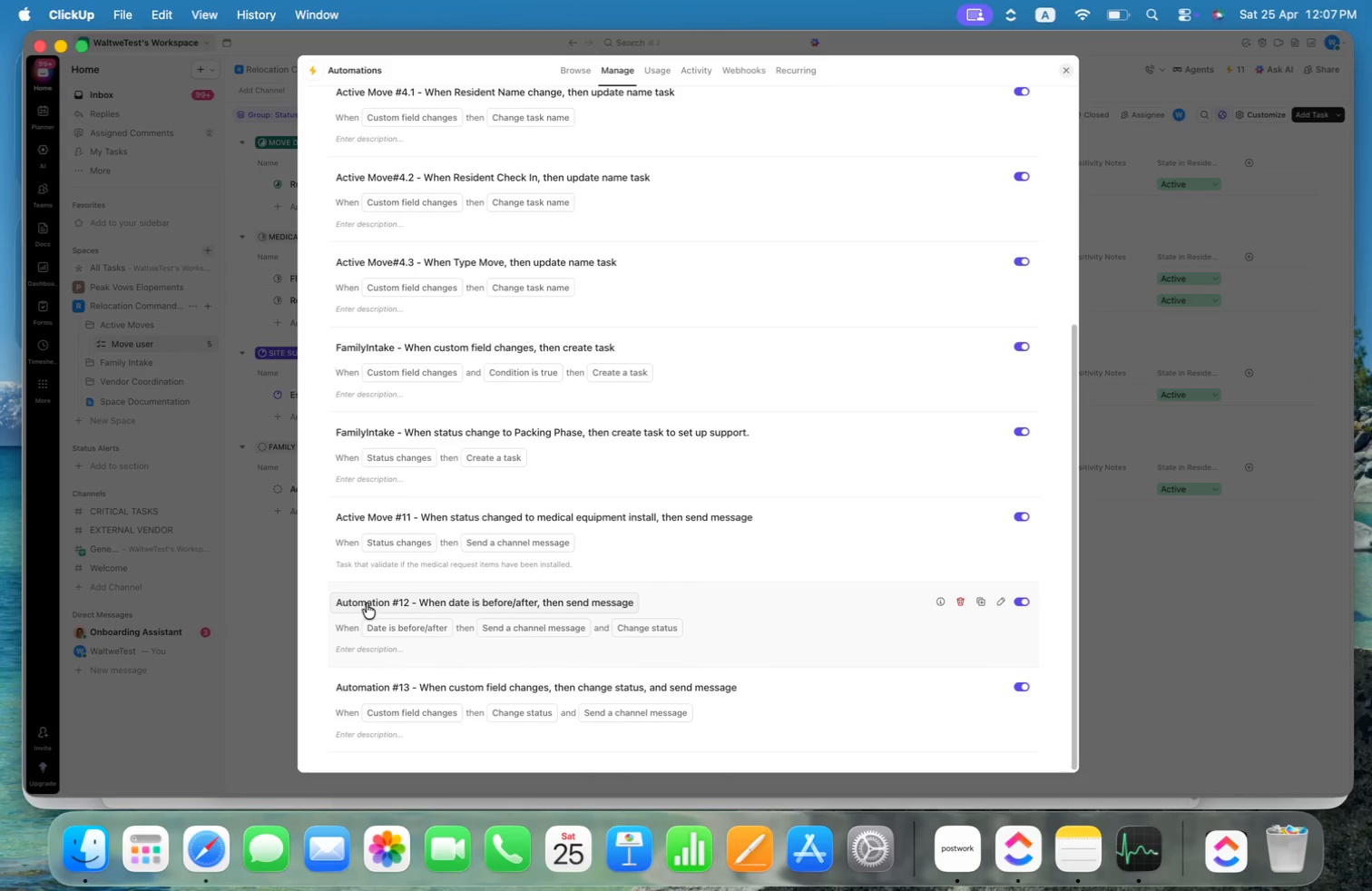 
left_click([389, 600])
 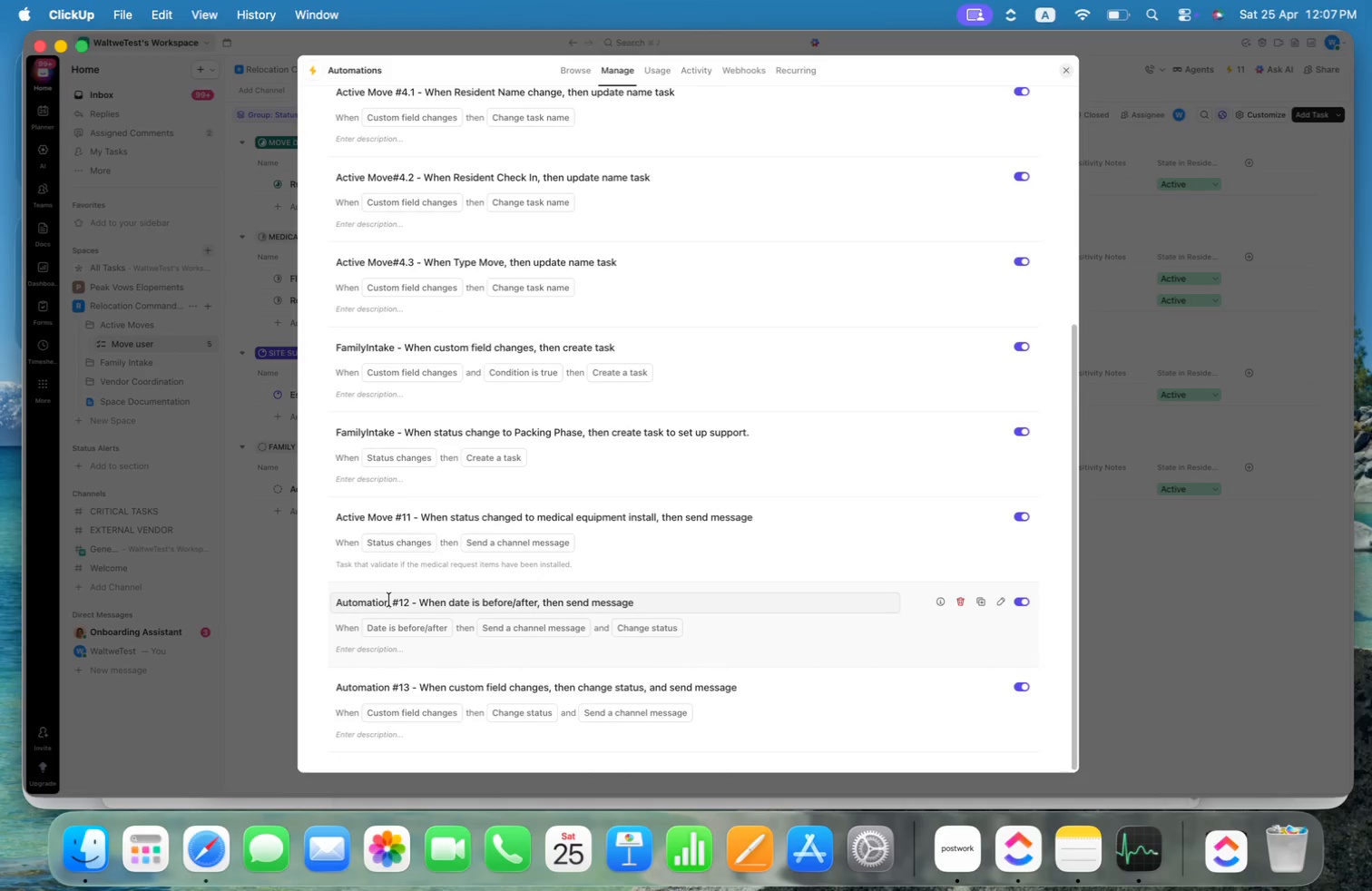 
key(Alt+Meta+Shift+ArrowLeft)
 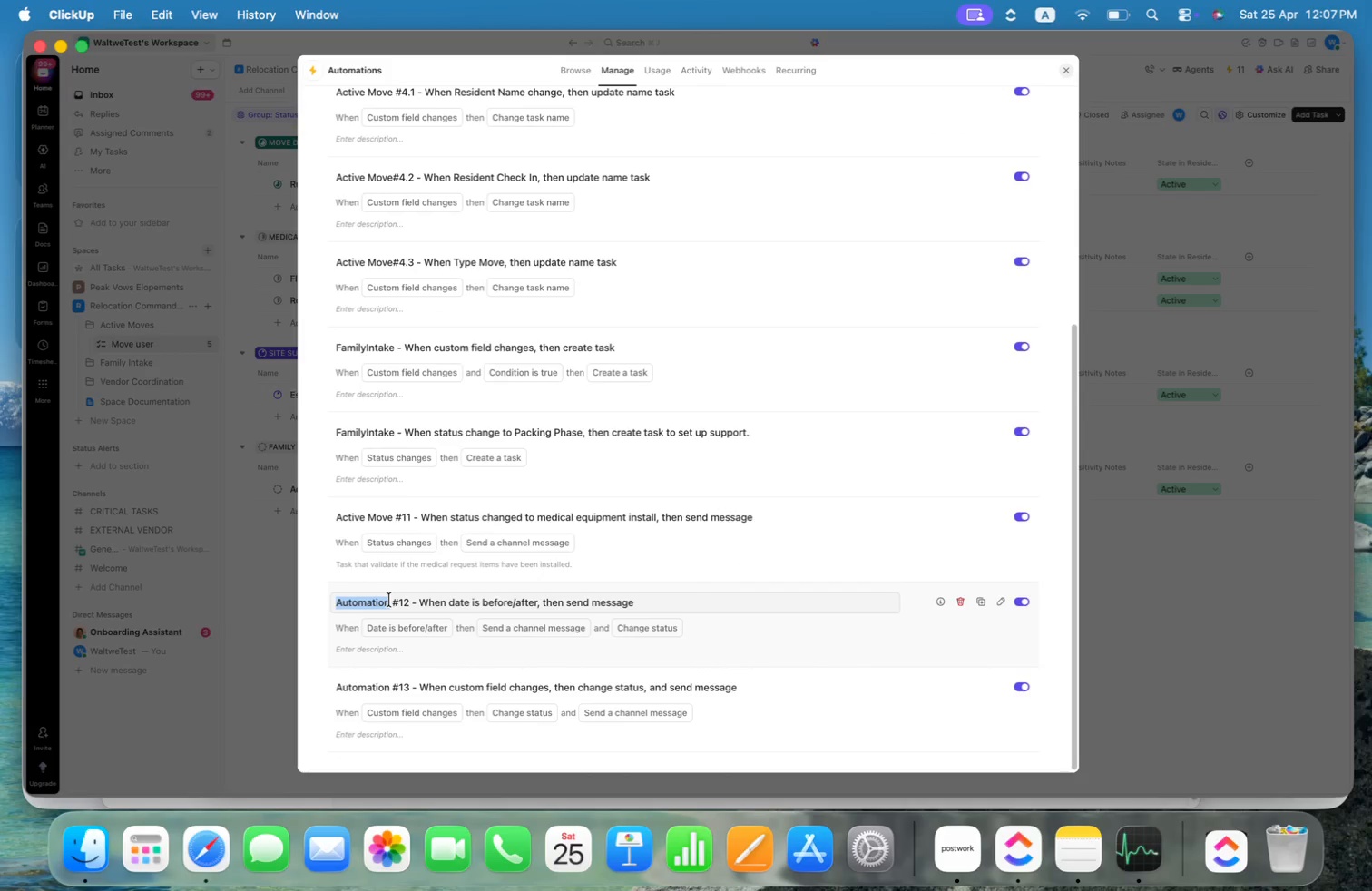 
key(Alt+Meta+V)
 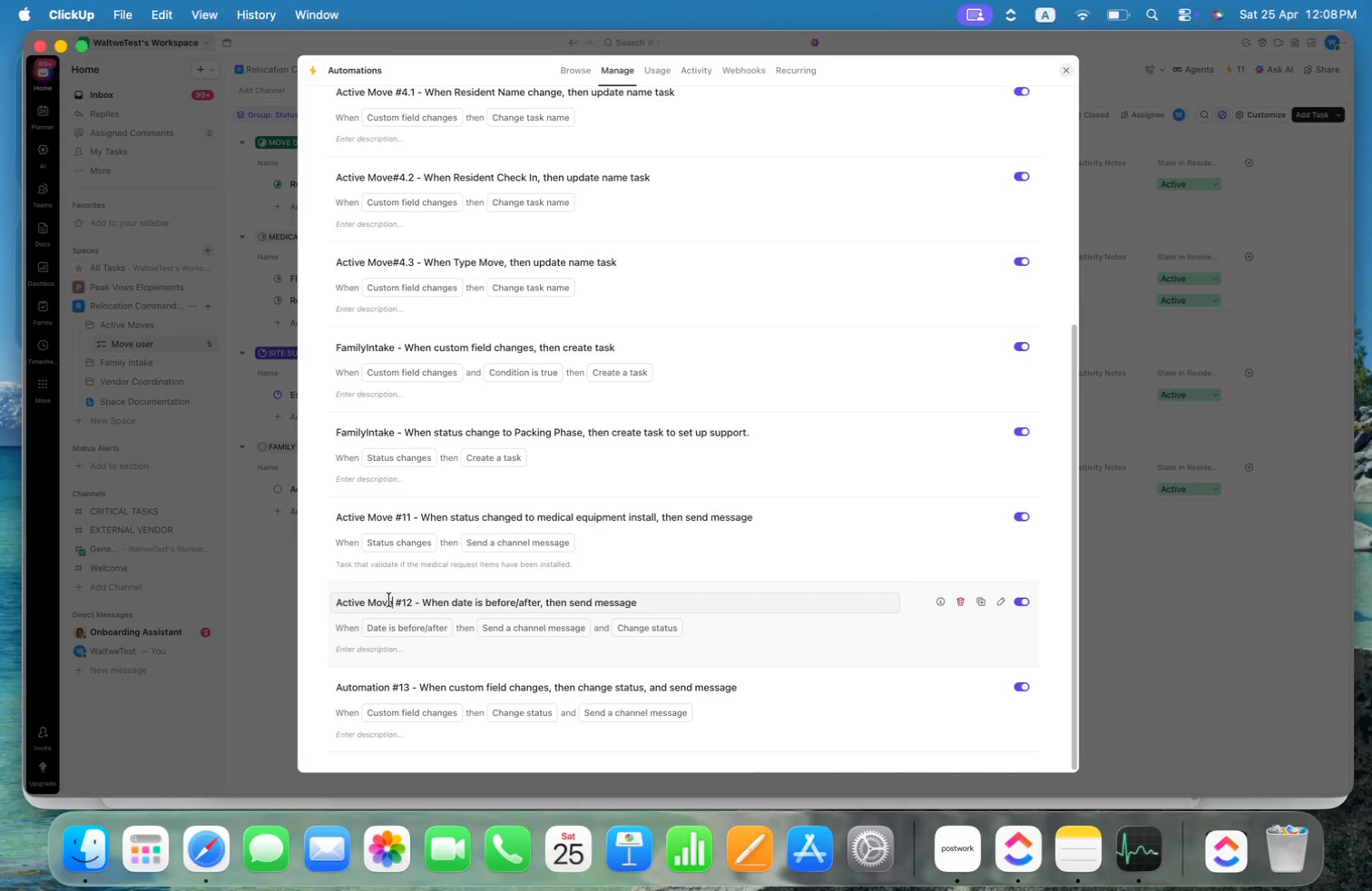 
key(Alt+Enter)
 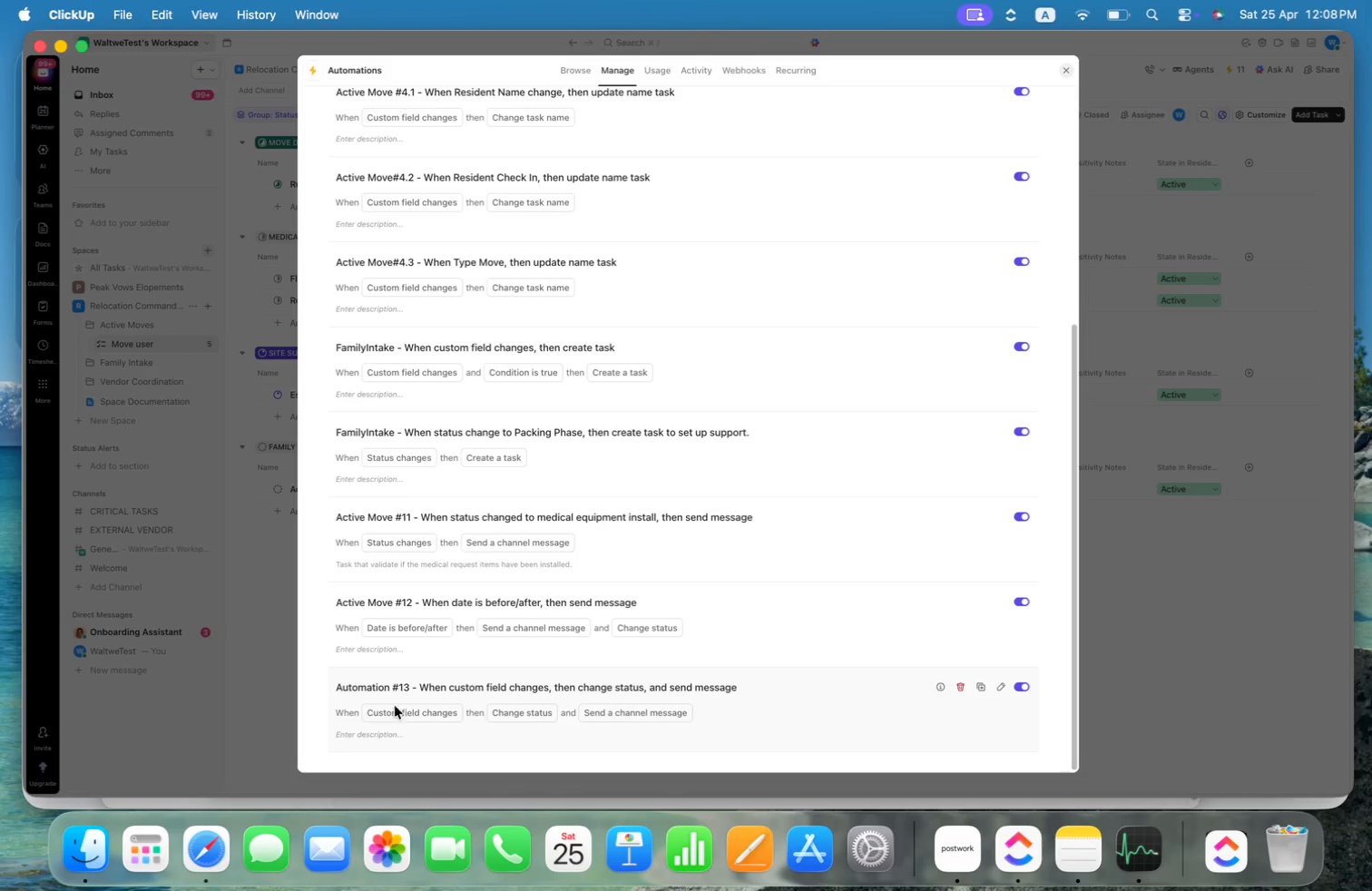 
left_click([383, 686])
 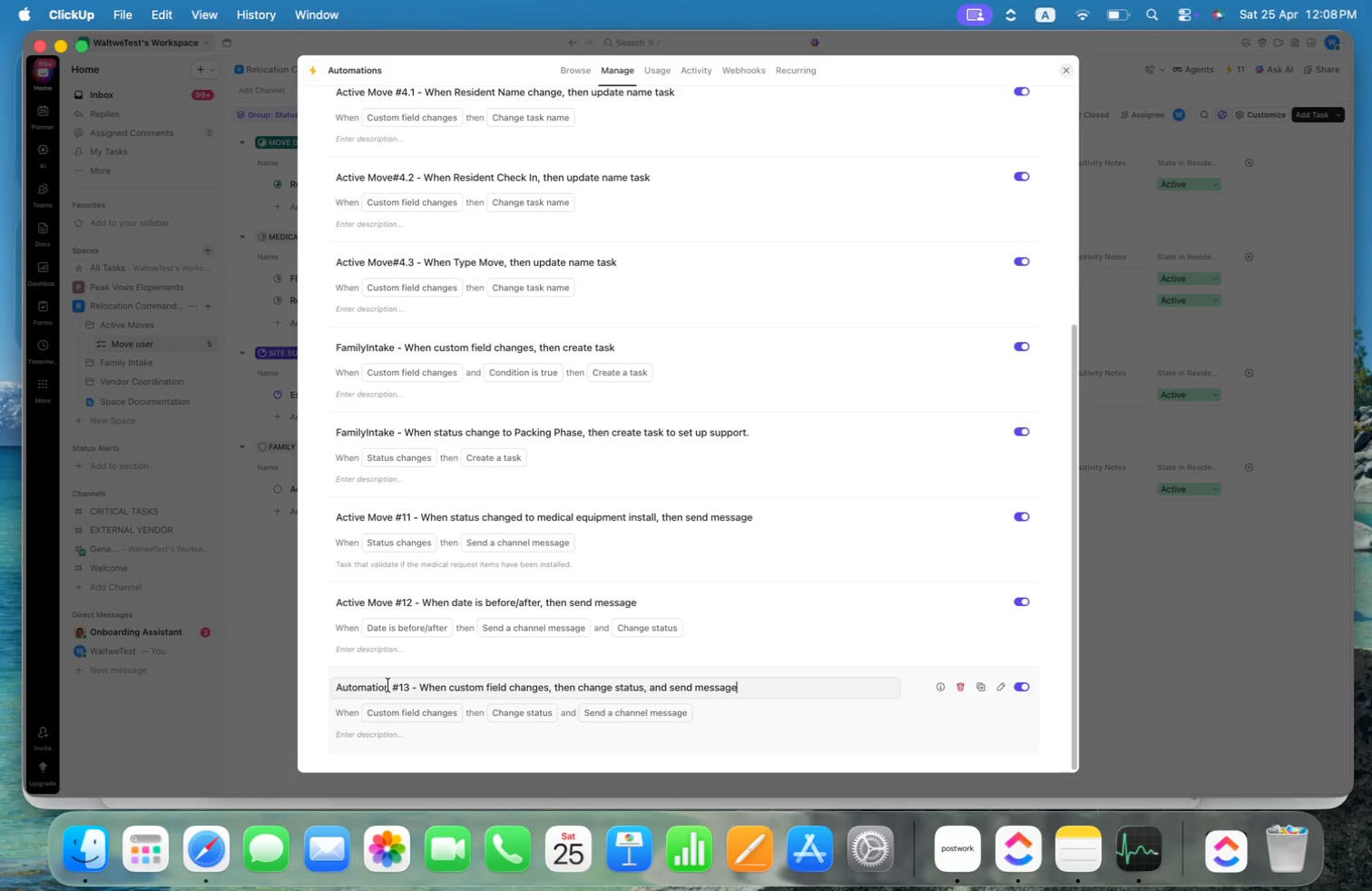 
left_click([389, 686])
 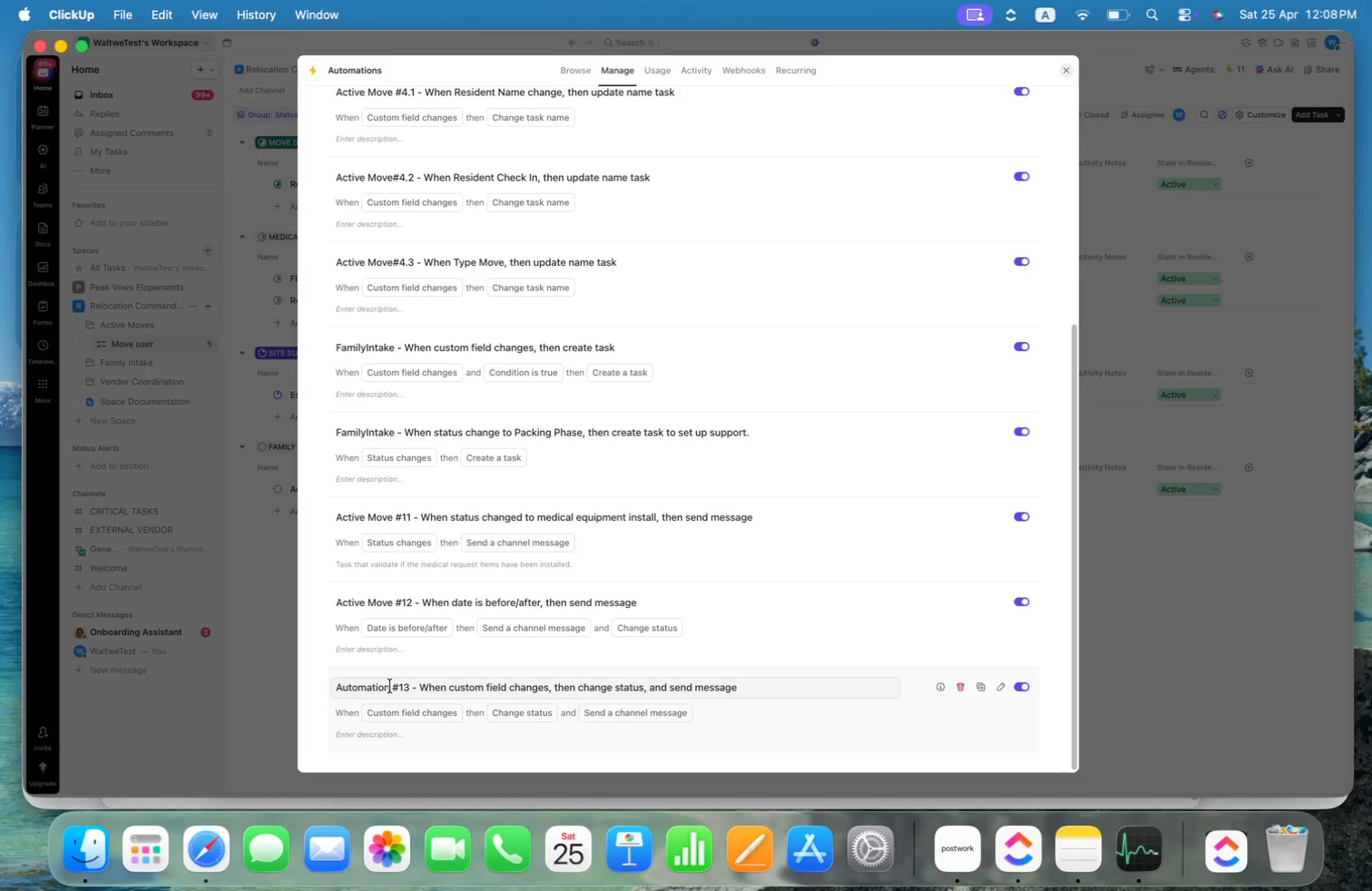 
key(Alt+Meta+Shift+ArrowLeft)
 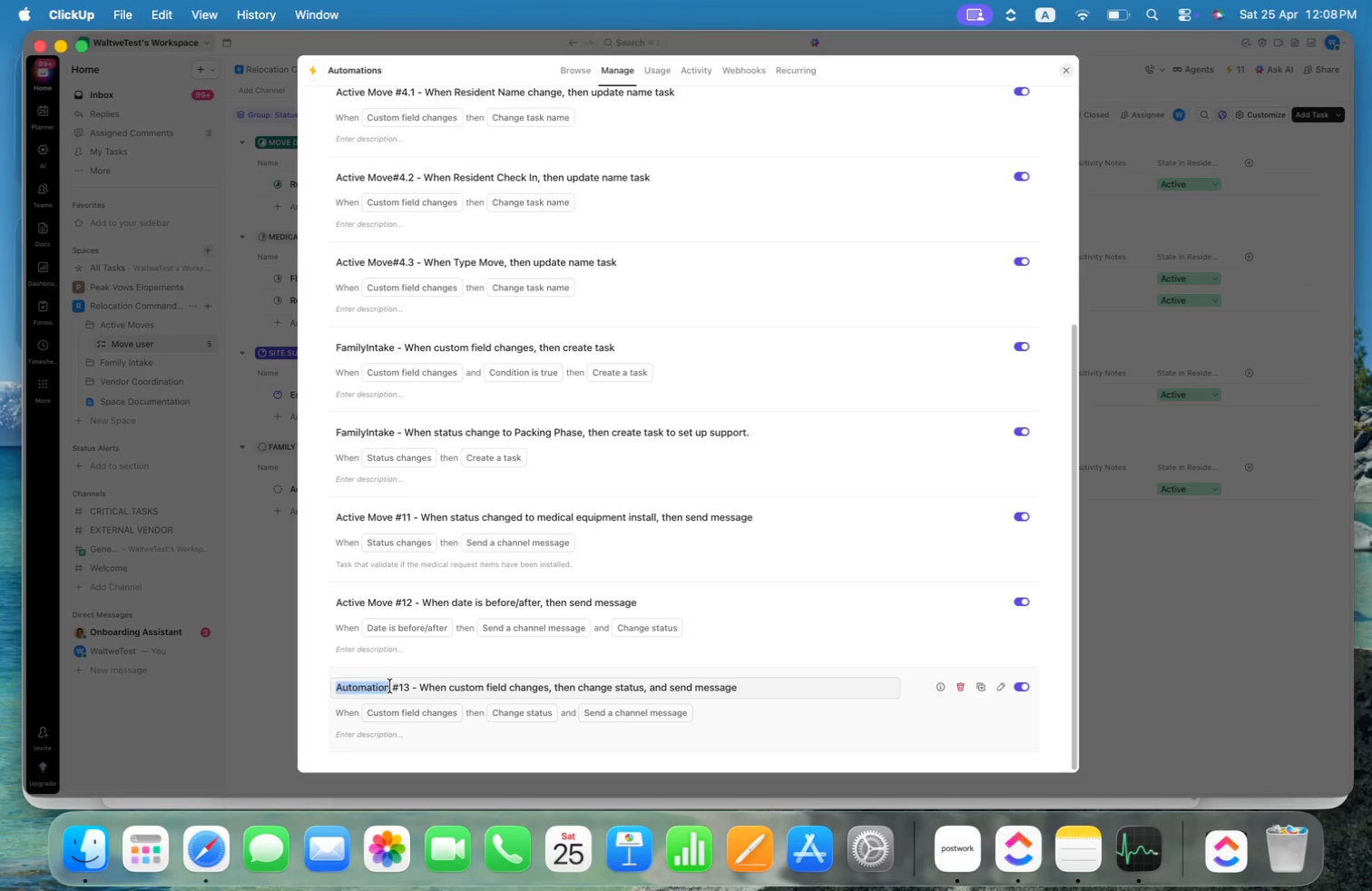 
key(Alt+V)
 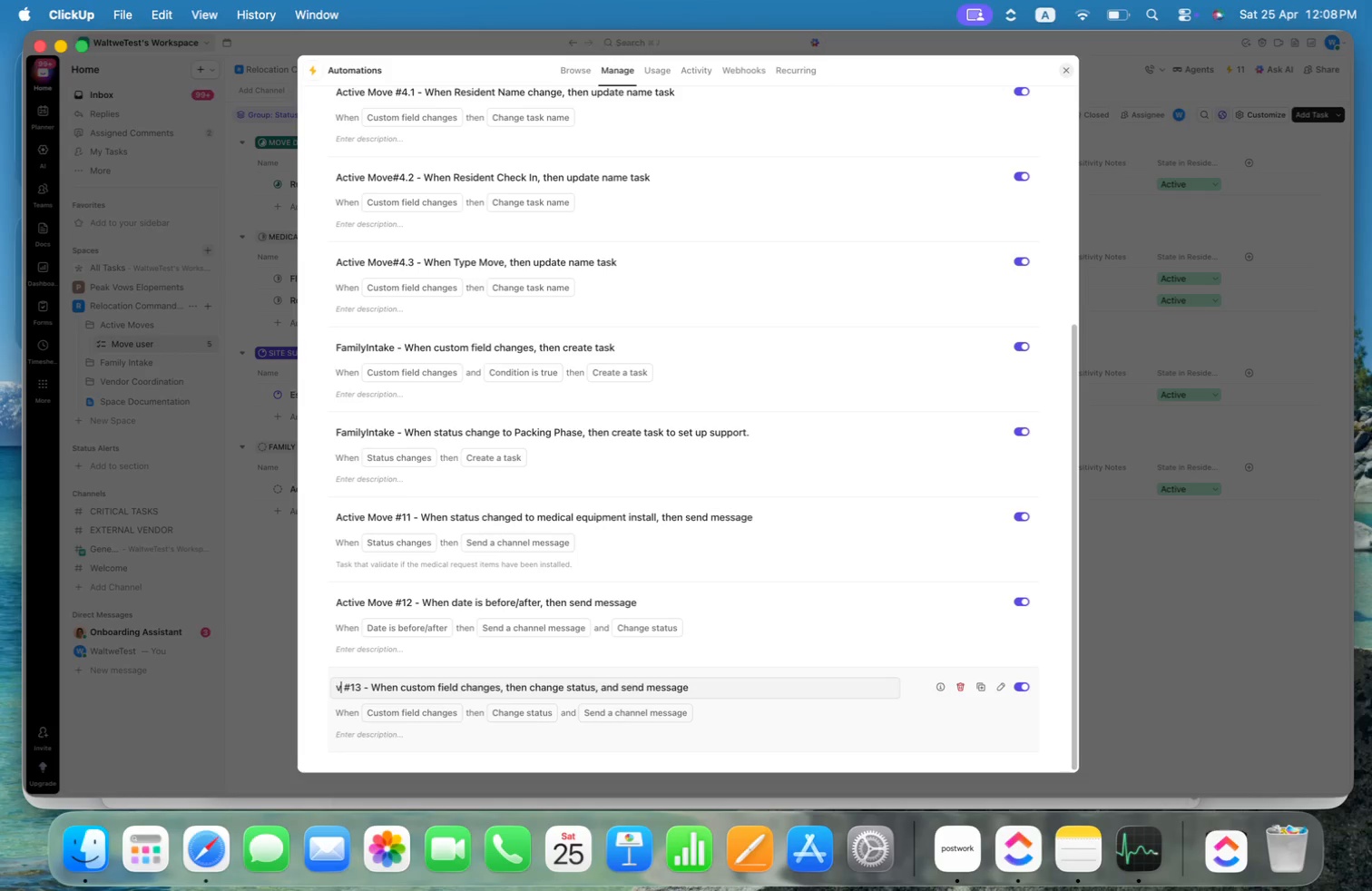 
key(Alt+Enter)
 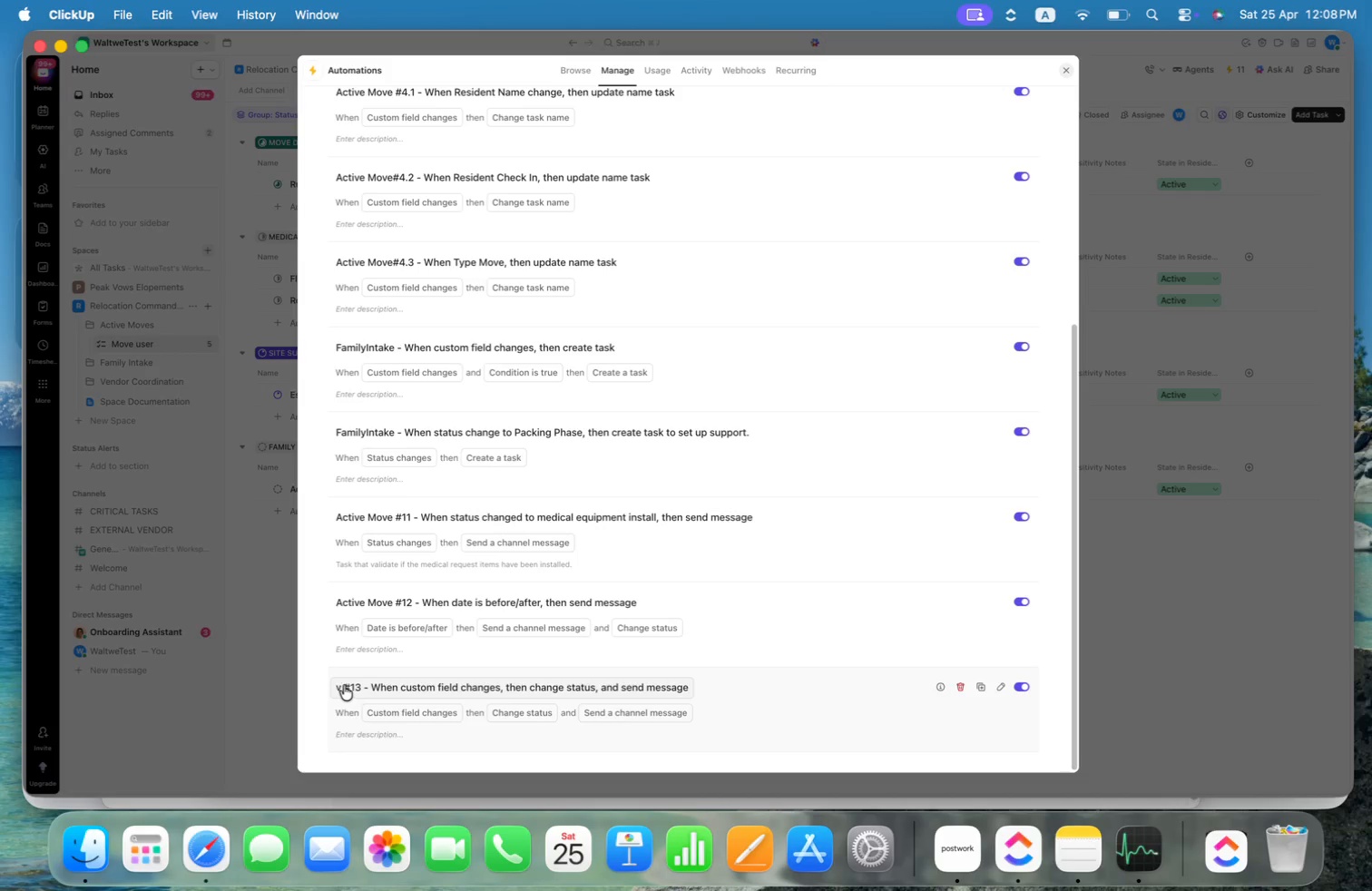 
double_click([338, 687])
 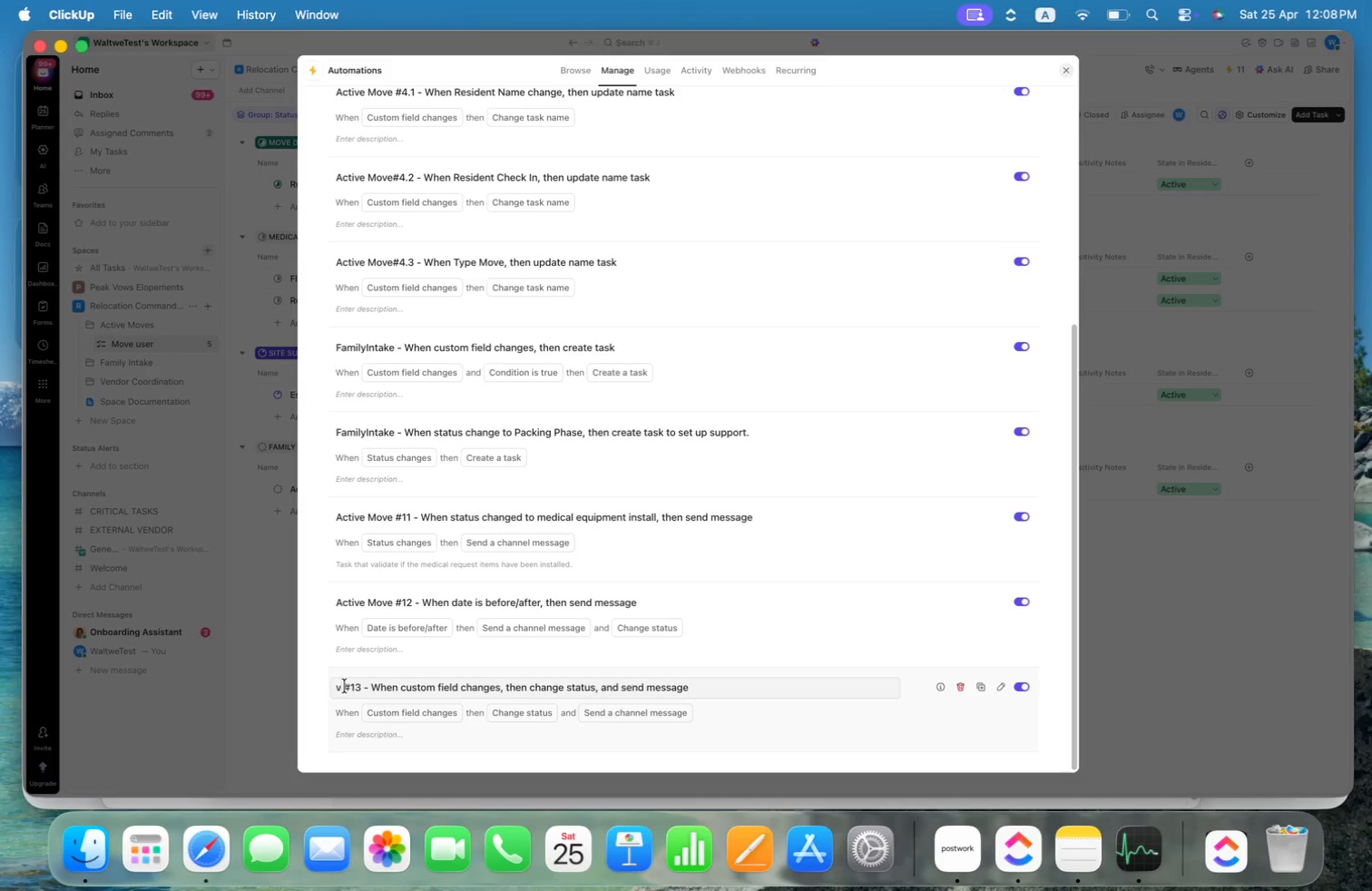 
key(Alt+Backspace)
 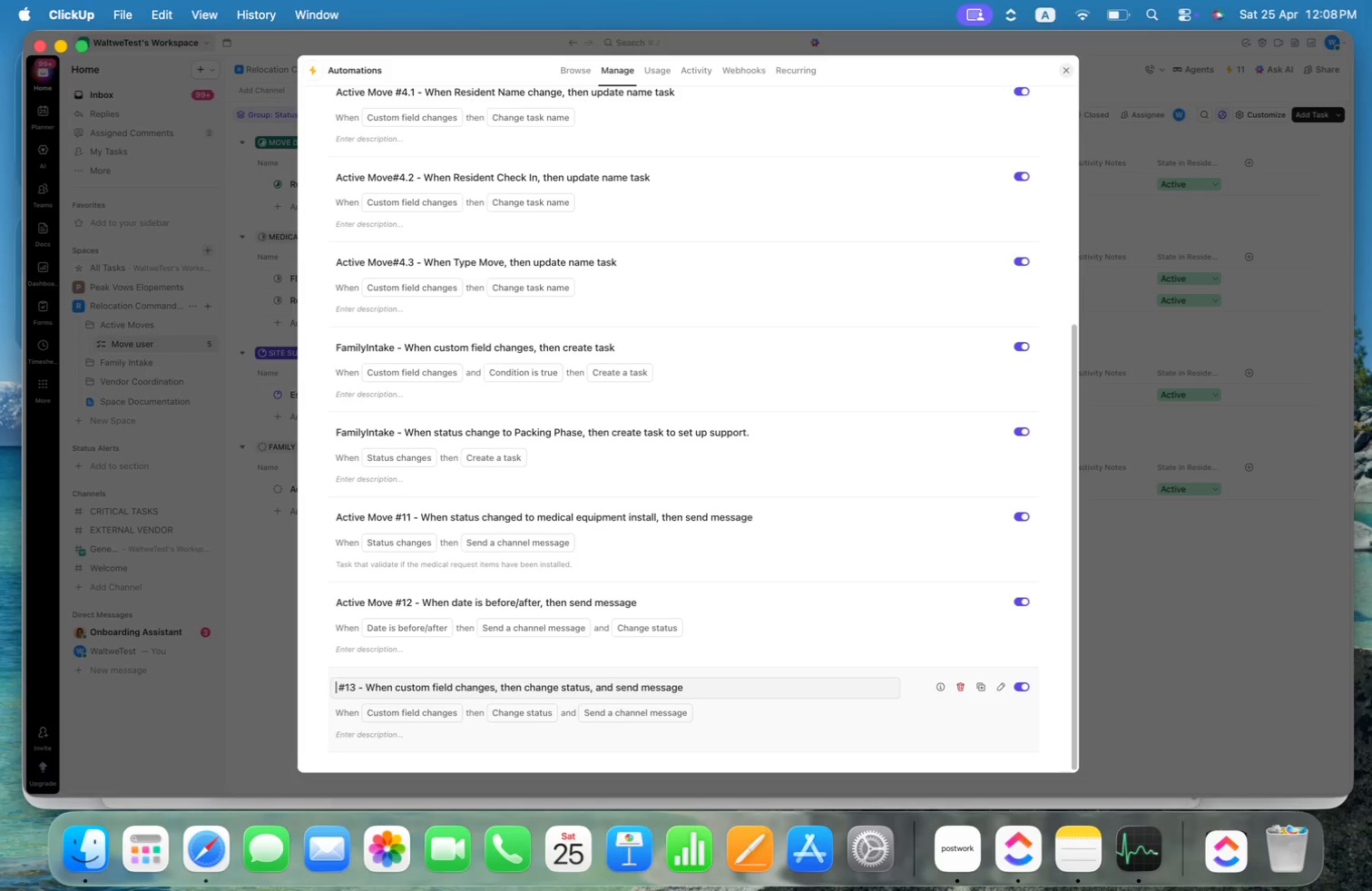 
key(Alt+Meta+CommandLeft)
 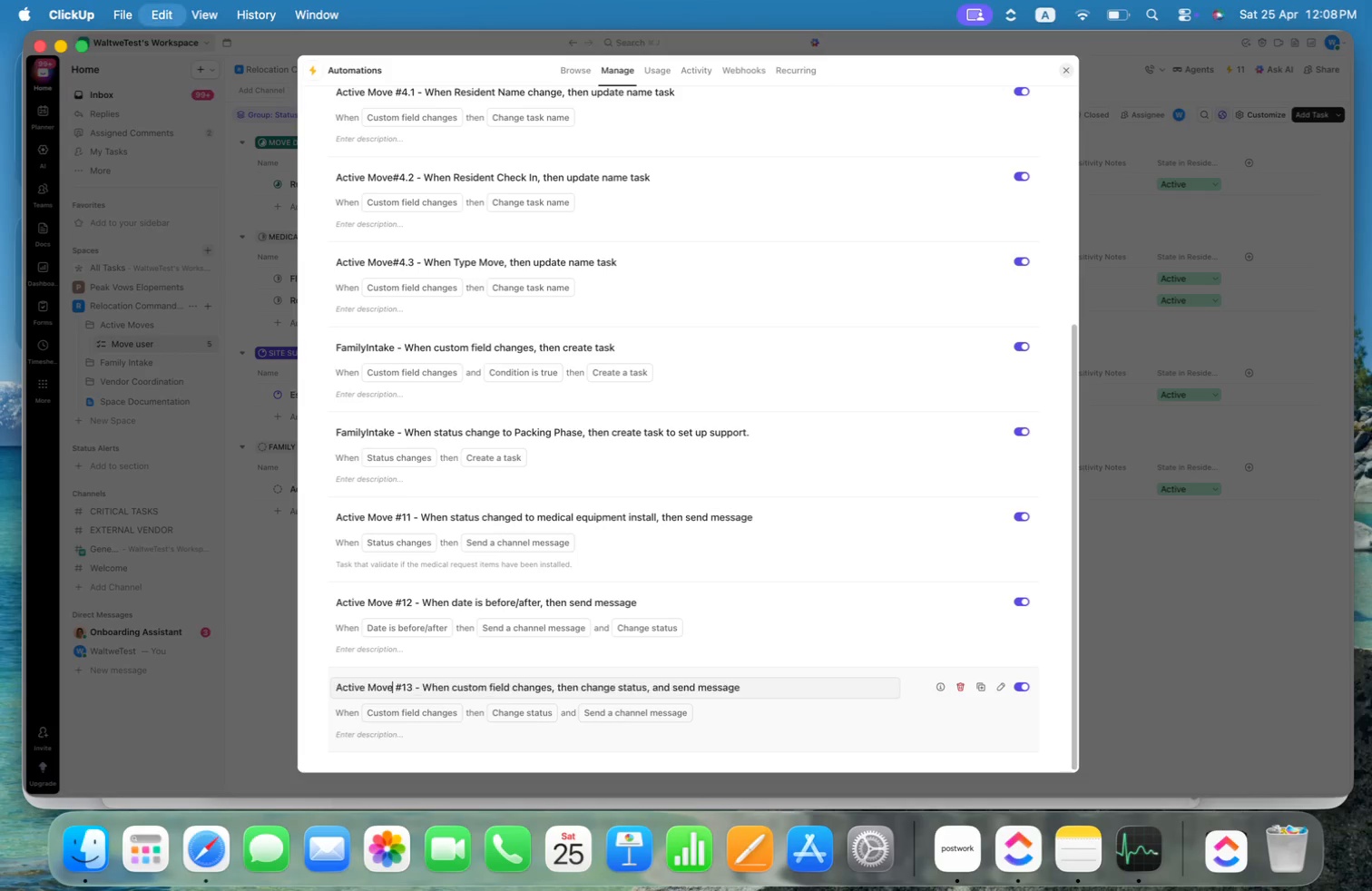 
key(Alt+Meta+V)
 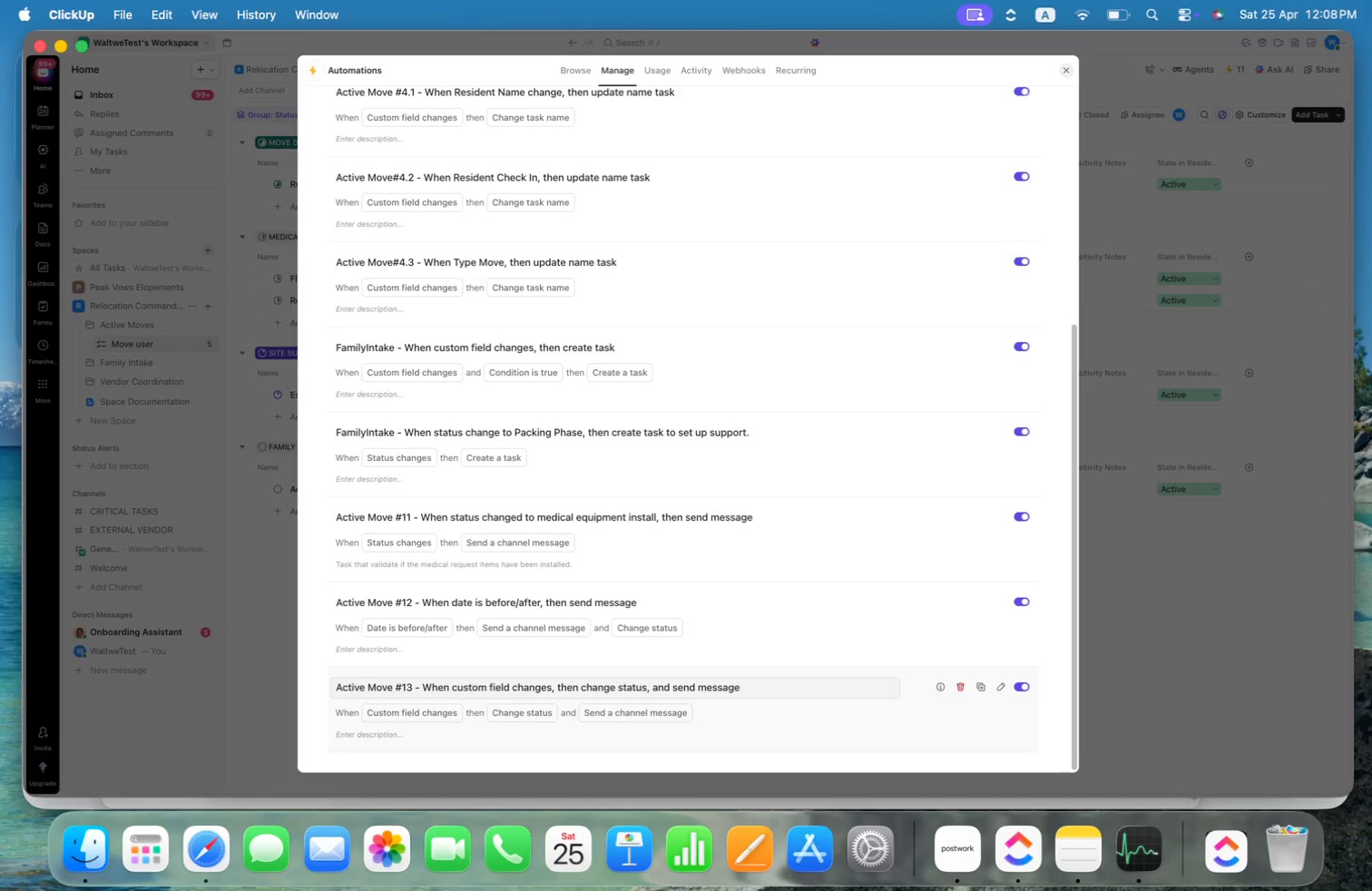 
key(Alt+Enter)
 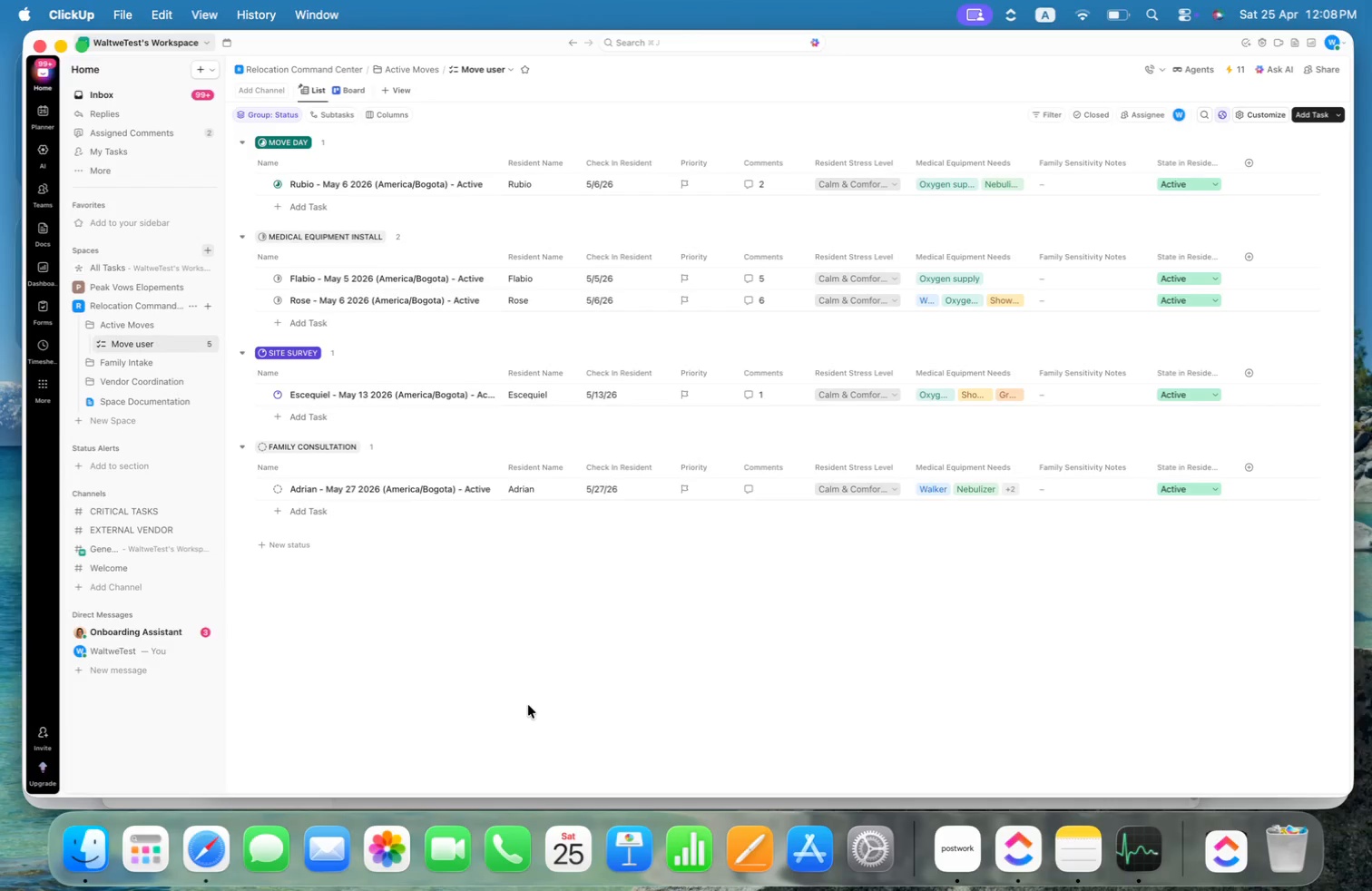 
wait(12.54)
 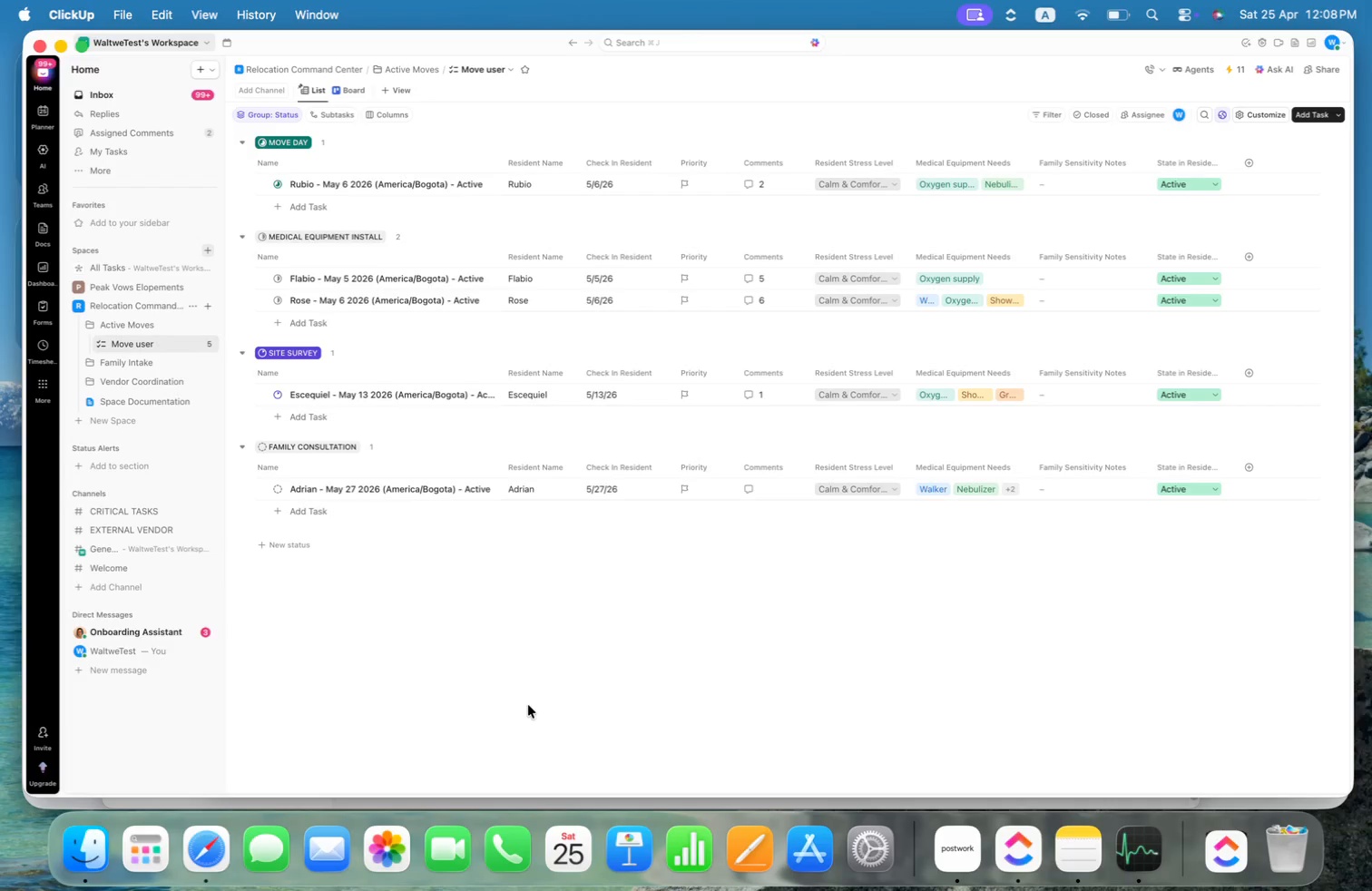 
left_click([126, 633])
 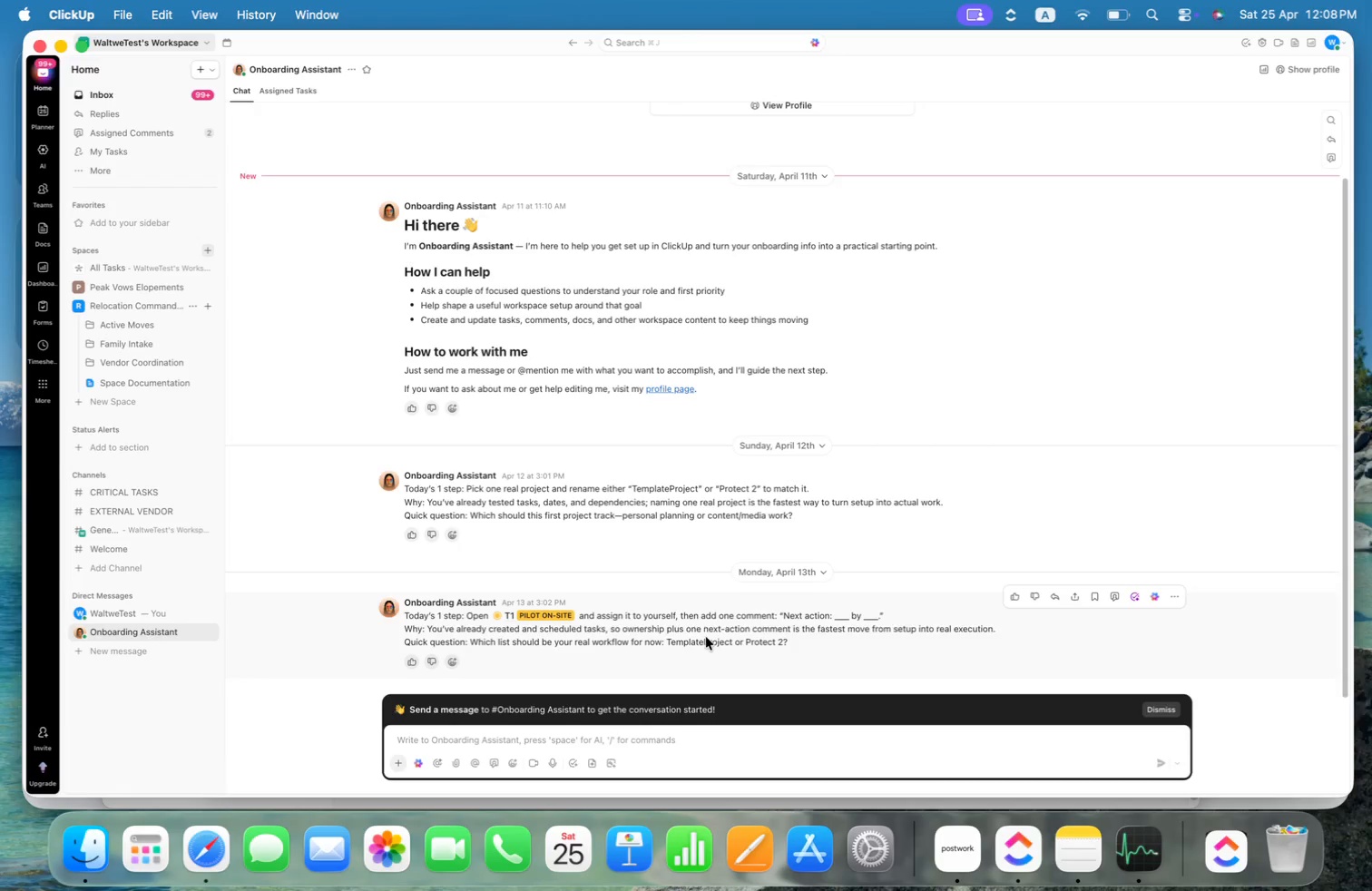 
wait(12.98)
 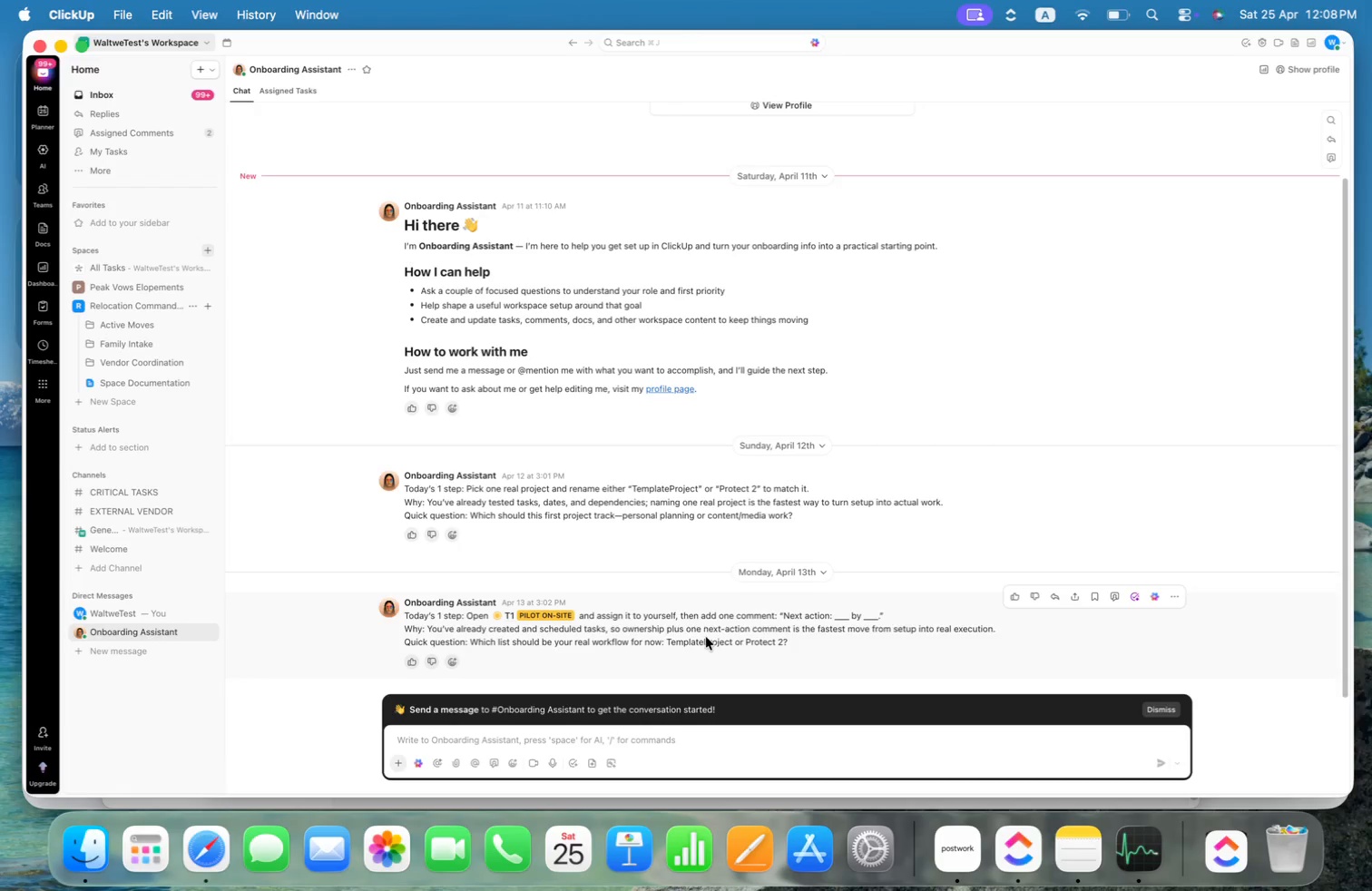 
left_click([116, 612])
 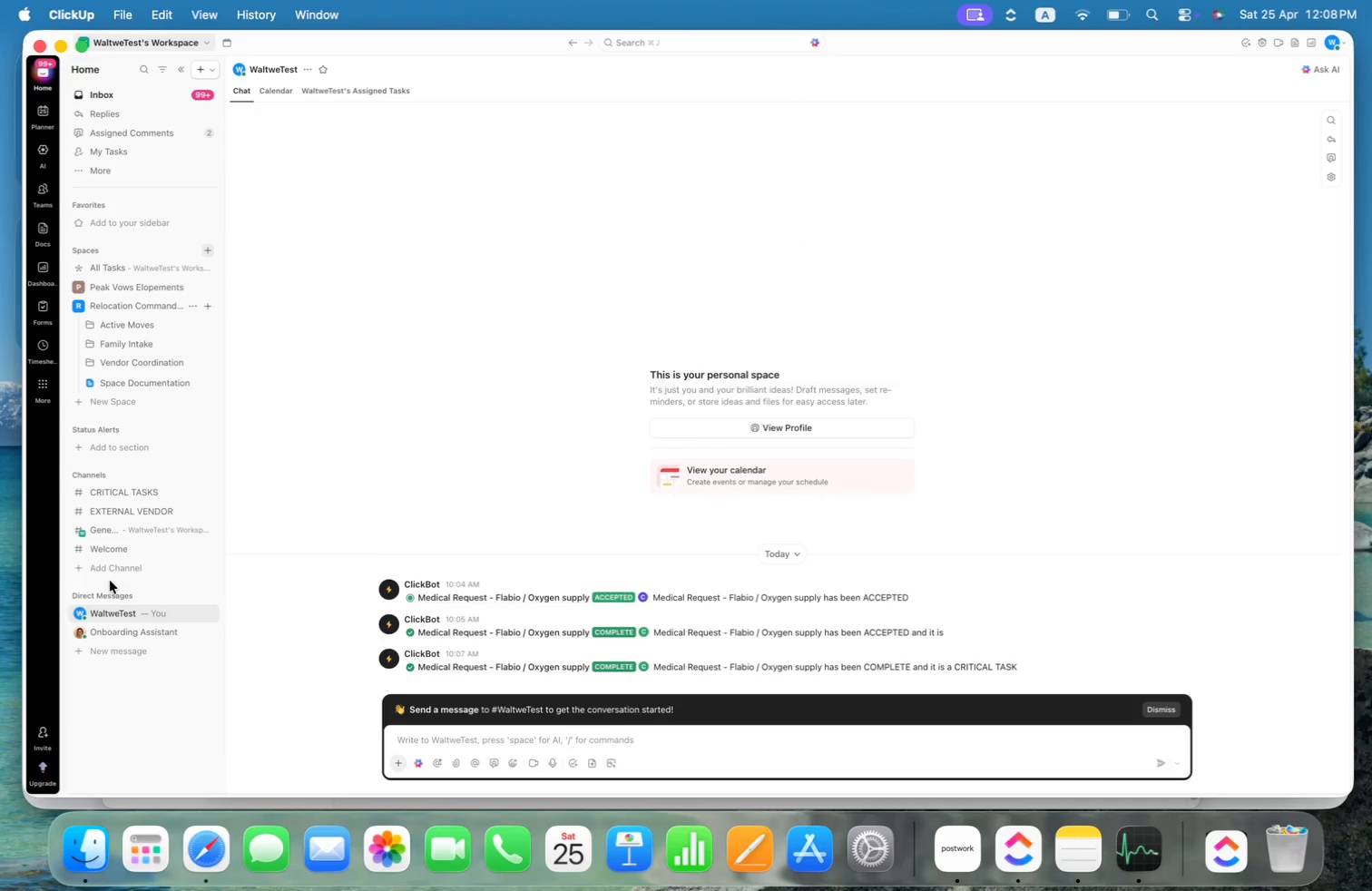 
left_click([129, 494])
 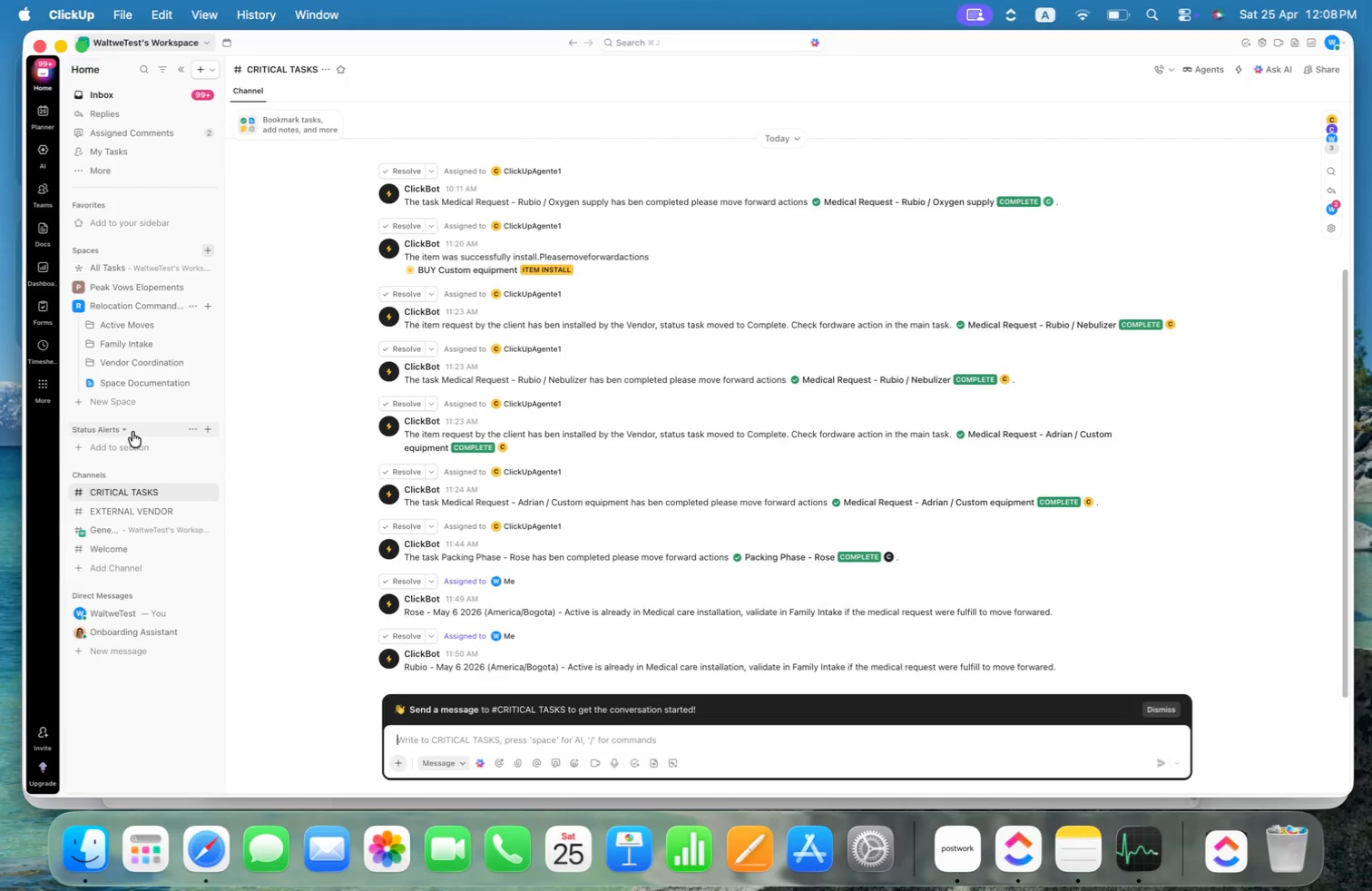 
left_click([124, 432])
 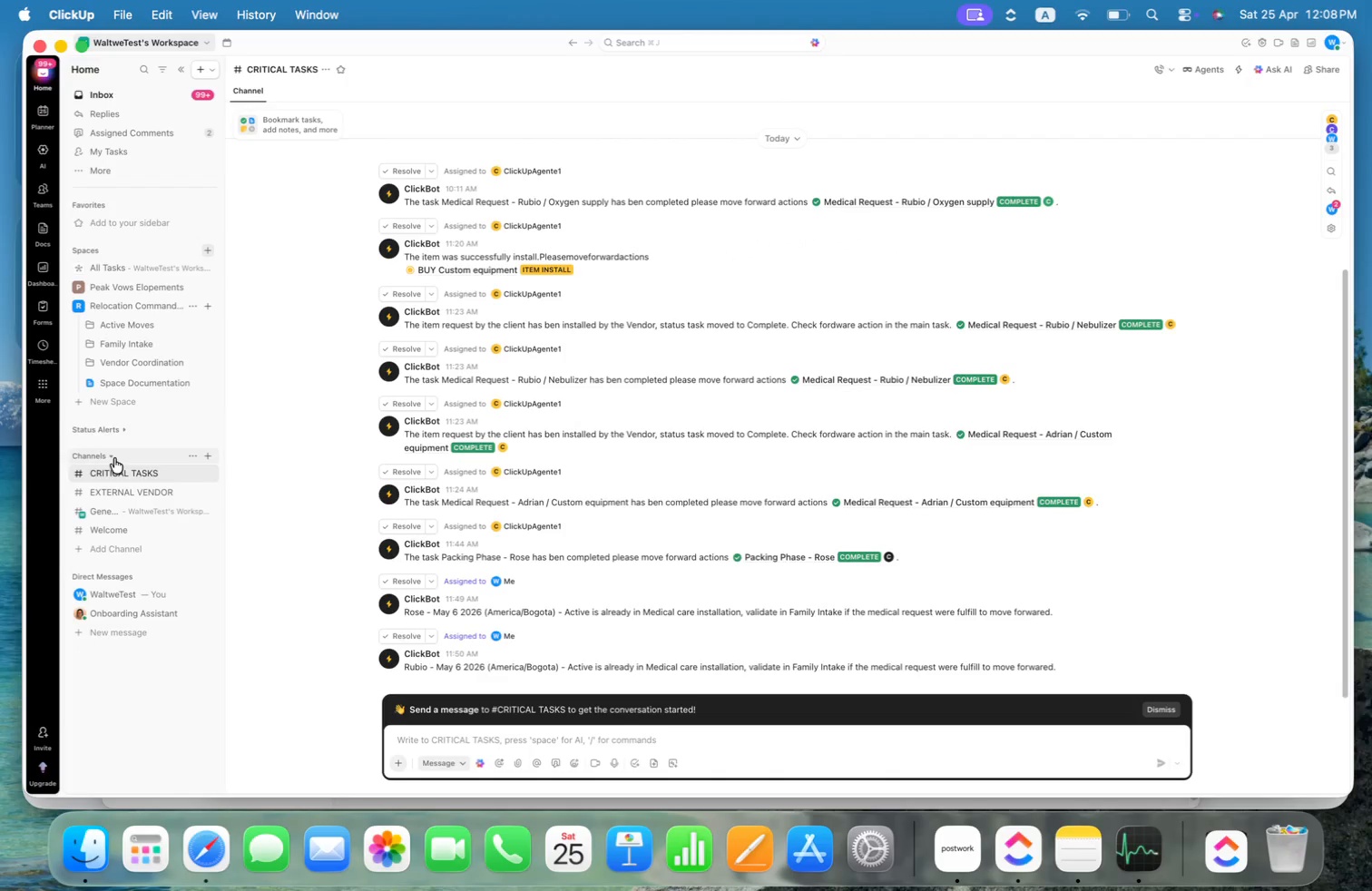 
left_click_drag(start_coordinate=[125, 455], to_coordinate=[131, 281])
 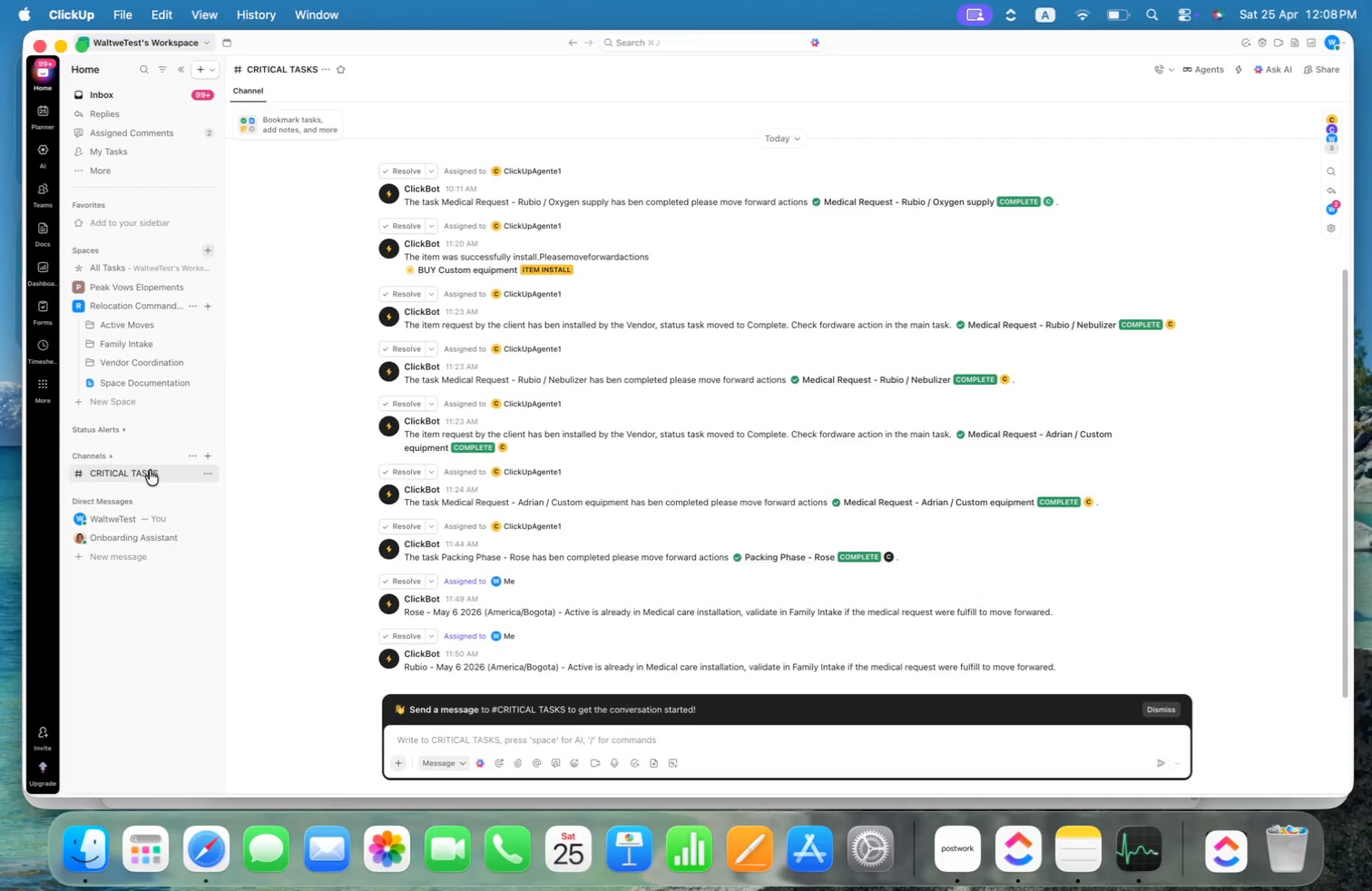 
left_click_drag(start_coordinate=[159, 475], to_coordinate=[161, 455])
 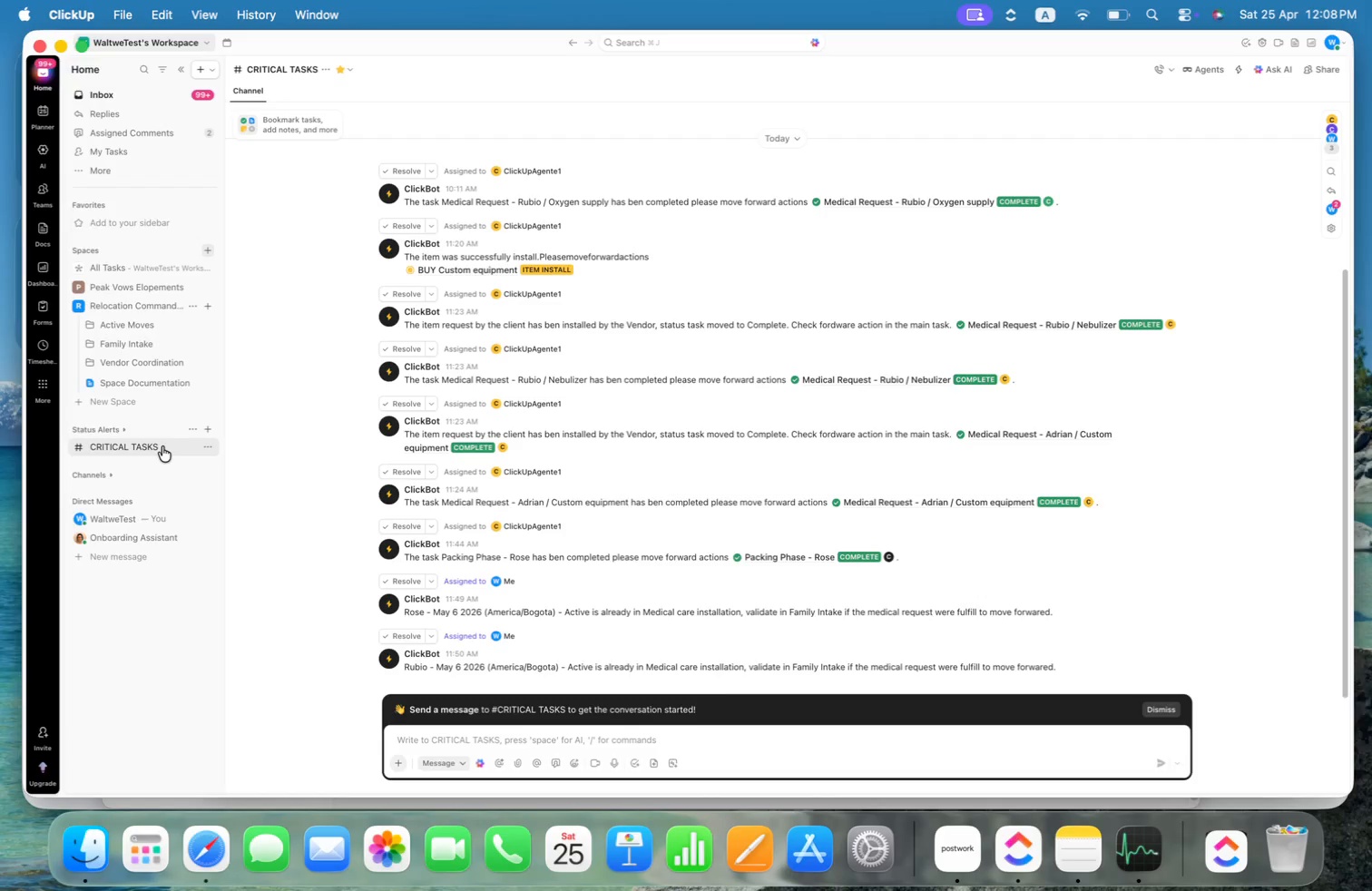 
key(Alt+Meta+Z)
 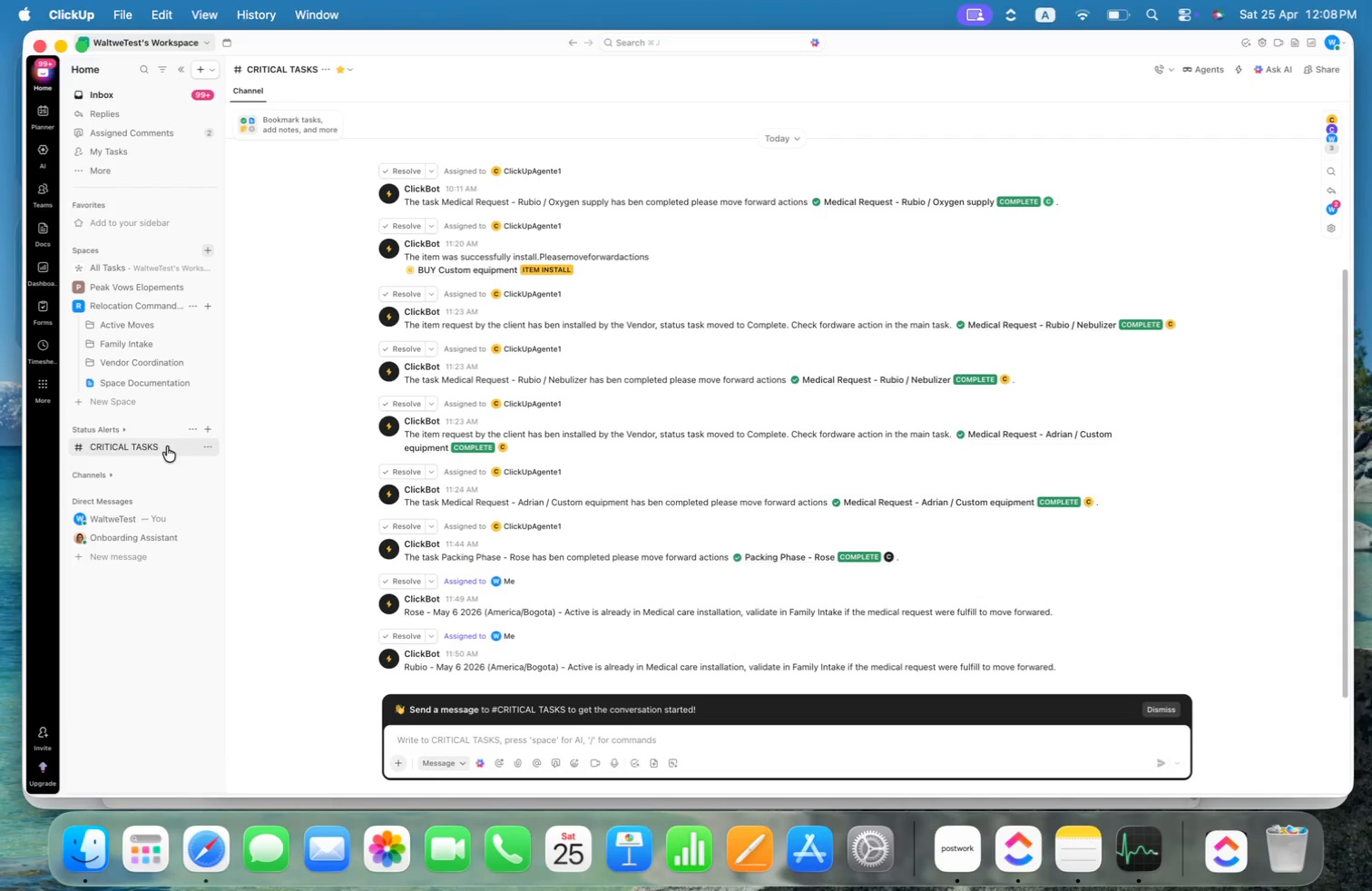 
left_click_drag(start_coordinate=[167, 446], to_coordinate=[167, 490])
 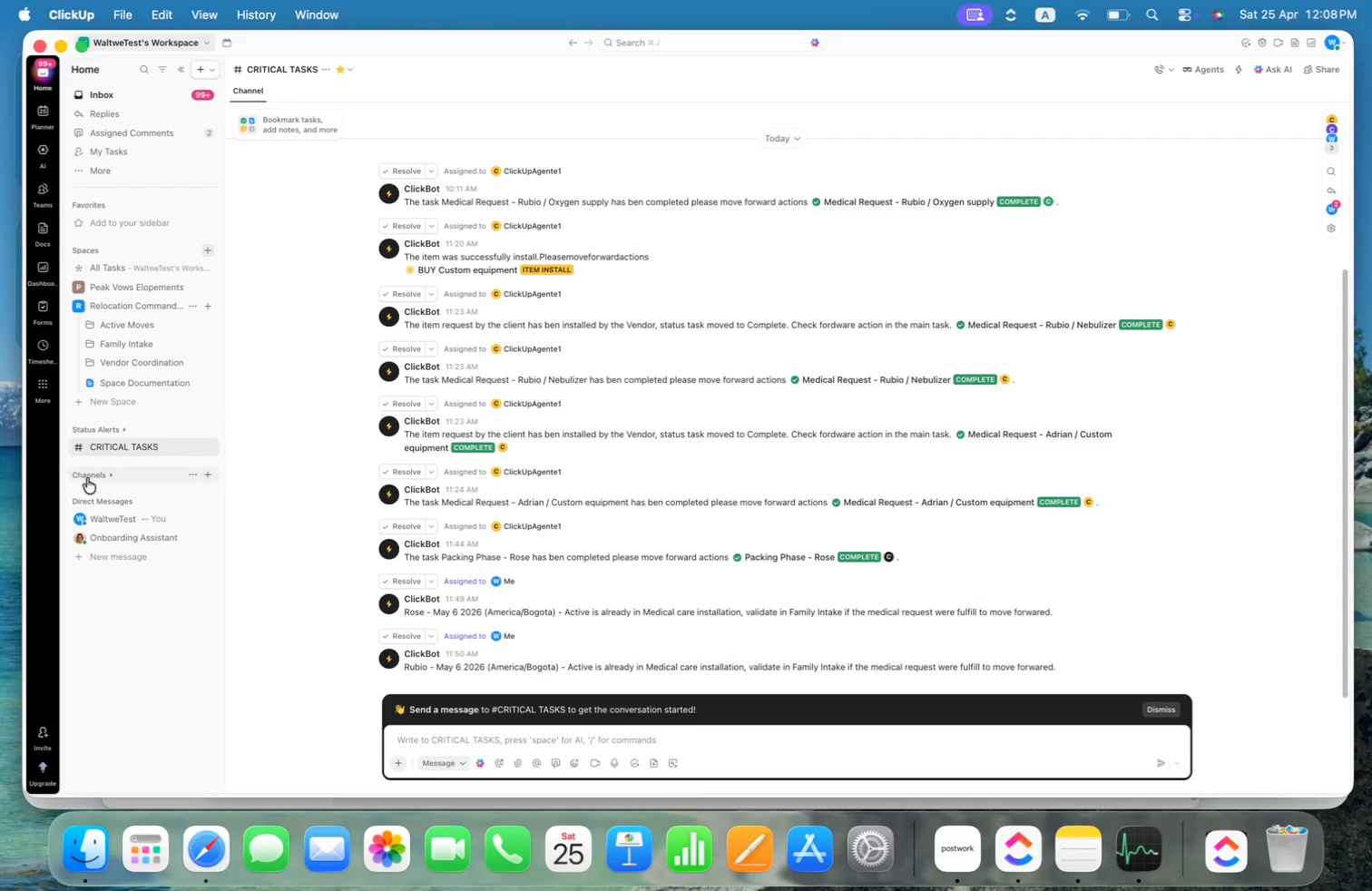 
mouse_move([126, 491])
 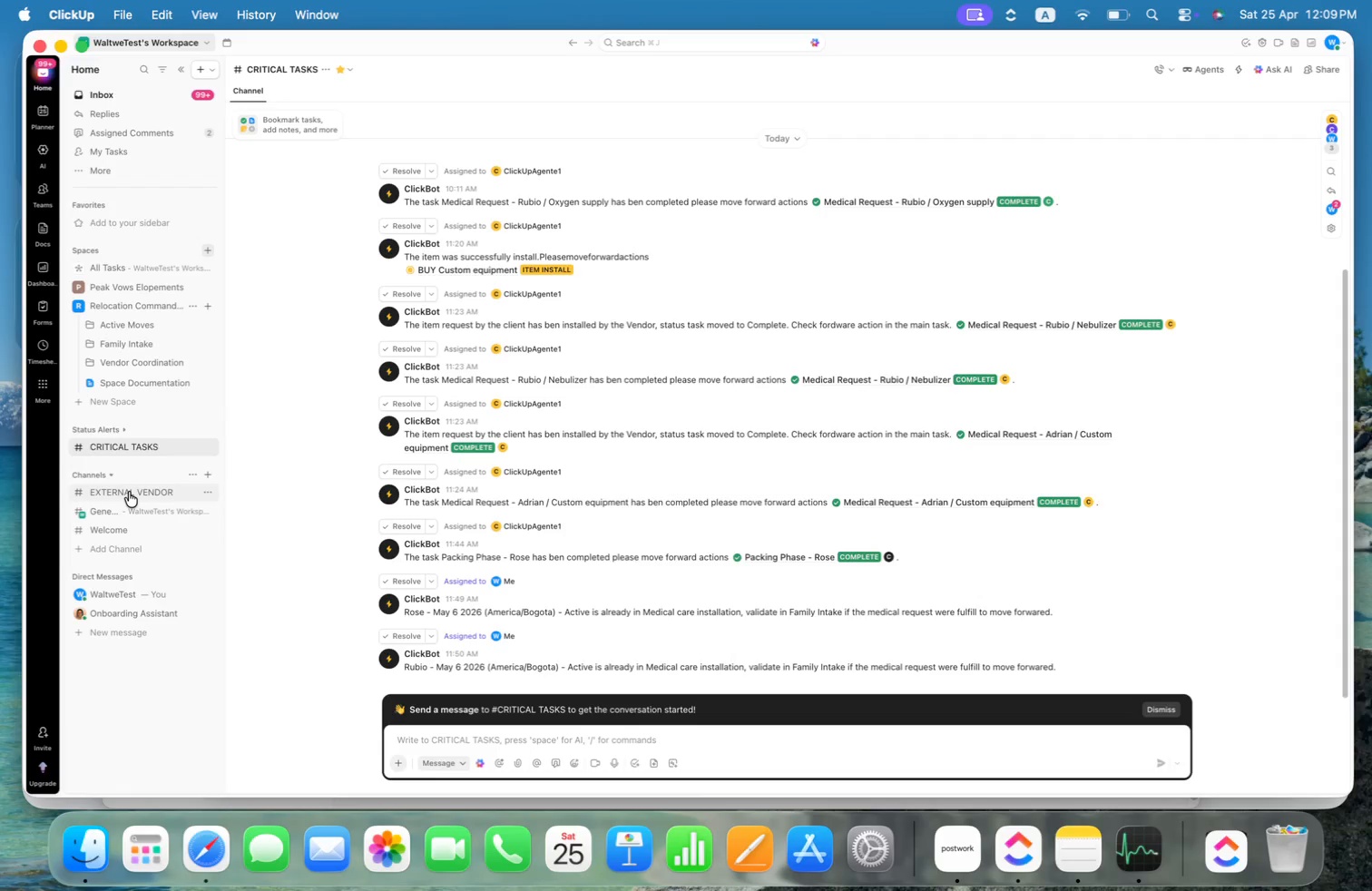 
left_click_drag(start_coordinate=[132, 492], to_coordinate=[134, 461])
 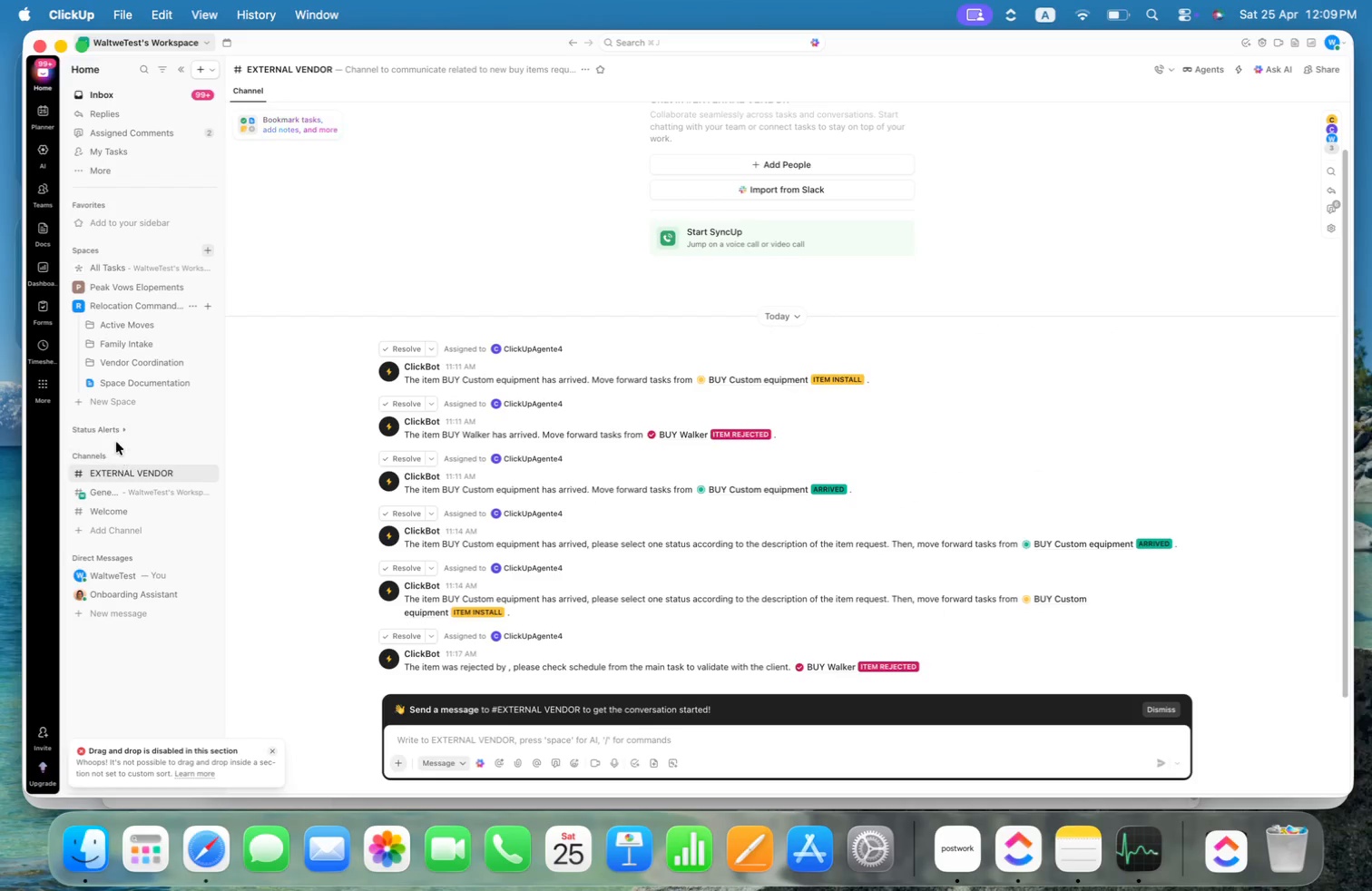 
left_click([124, 428])
 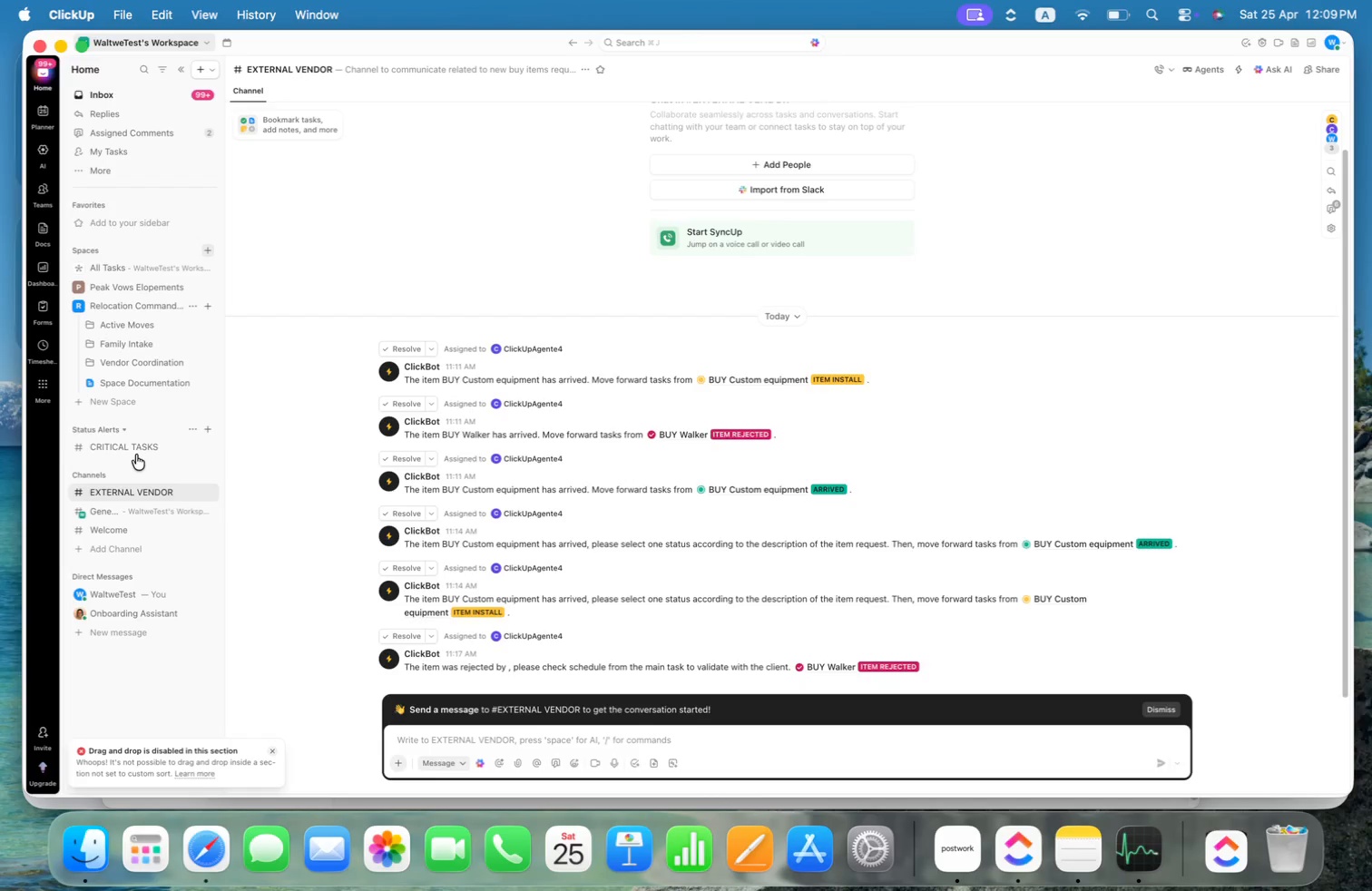 
left_click_drag(start_coordinate=[134, 449], to_coordinate=[134, 494])
 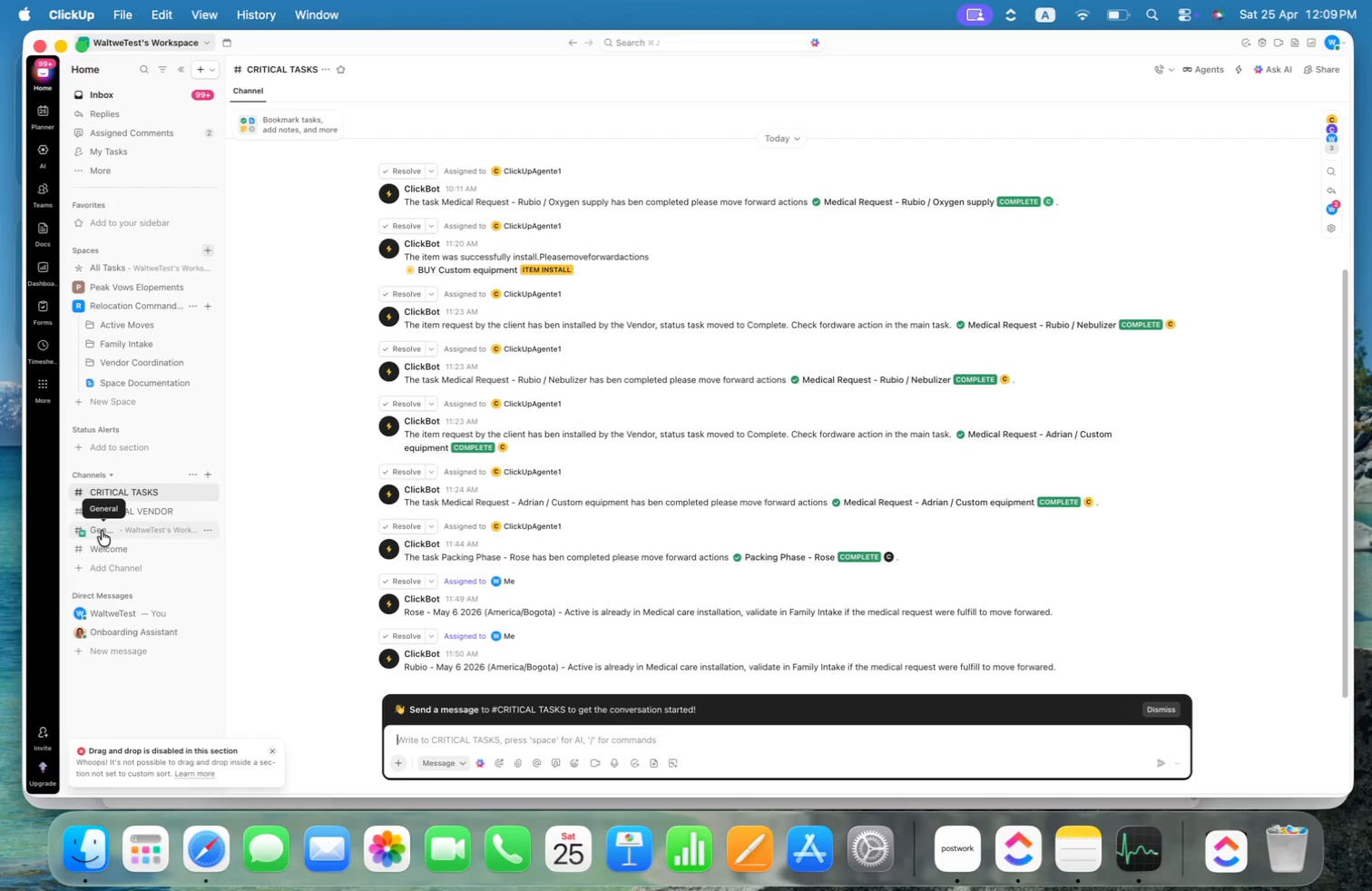 
left_click([113, 550])
 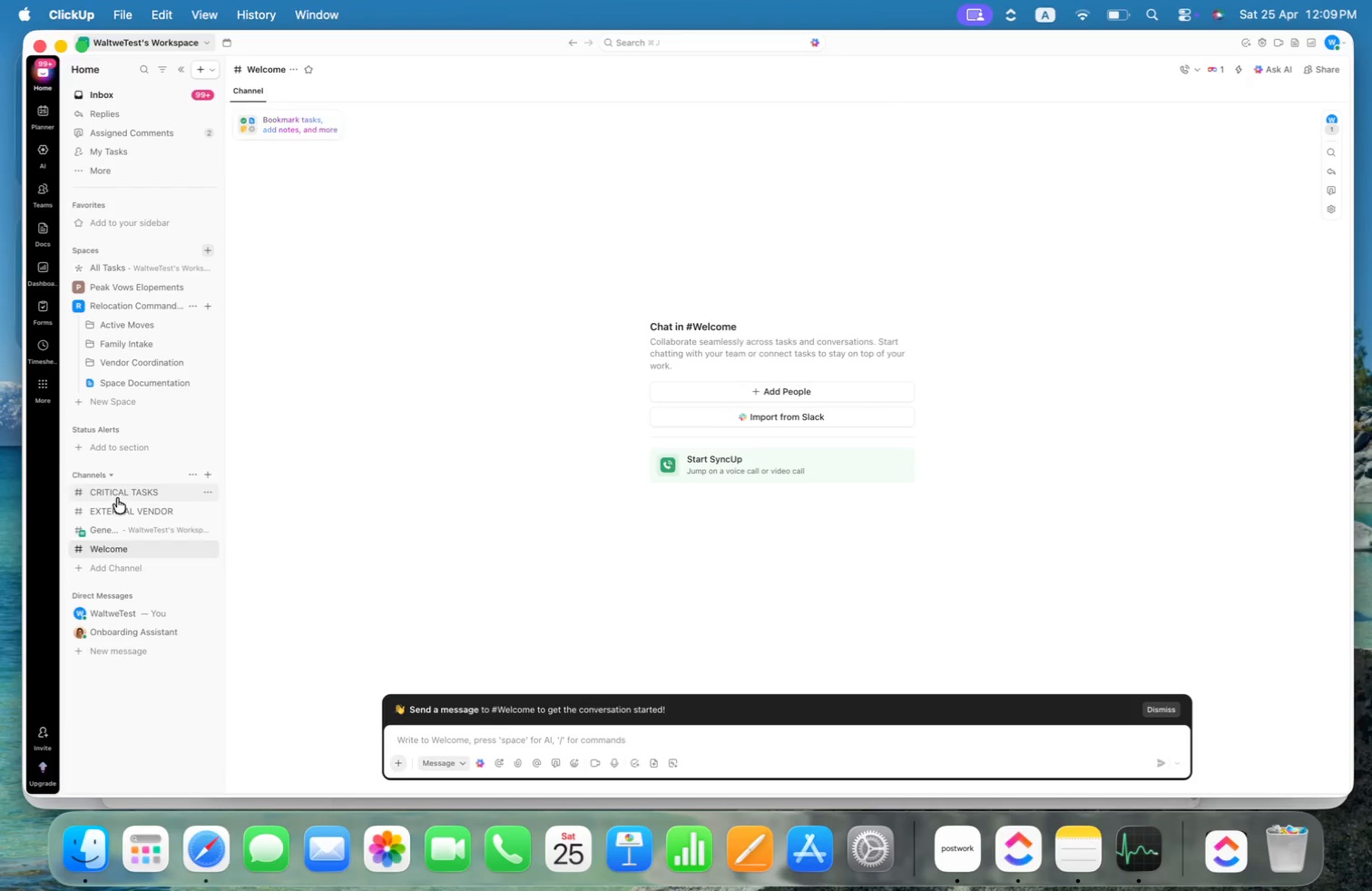 
left_click_drag(start_coordinate=[117, 498], to_coordinate=[122, 451])
 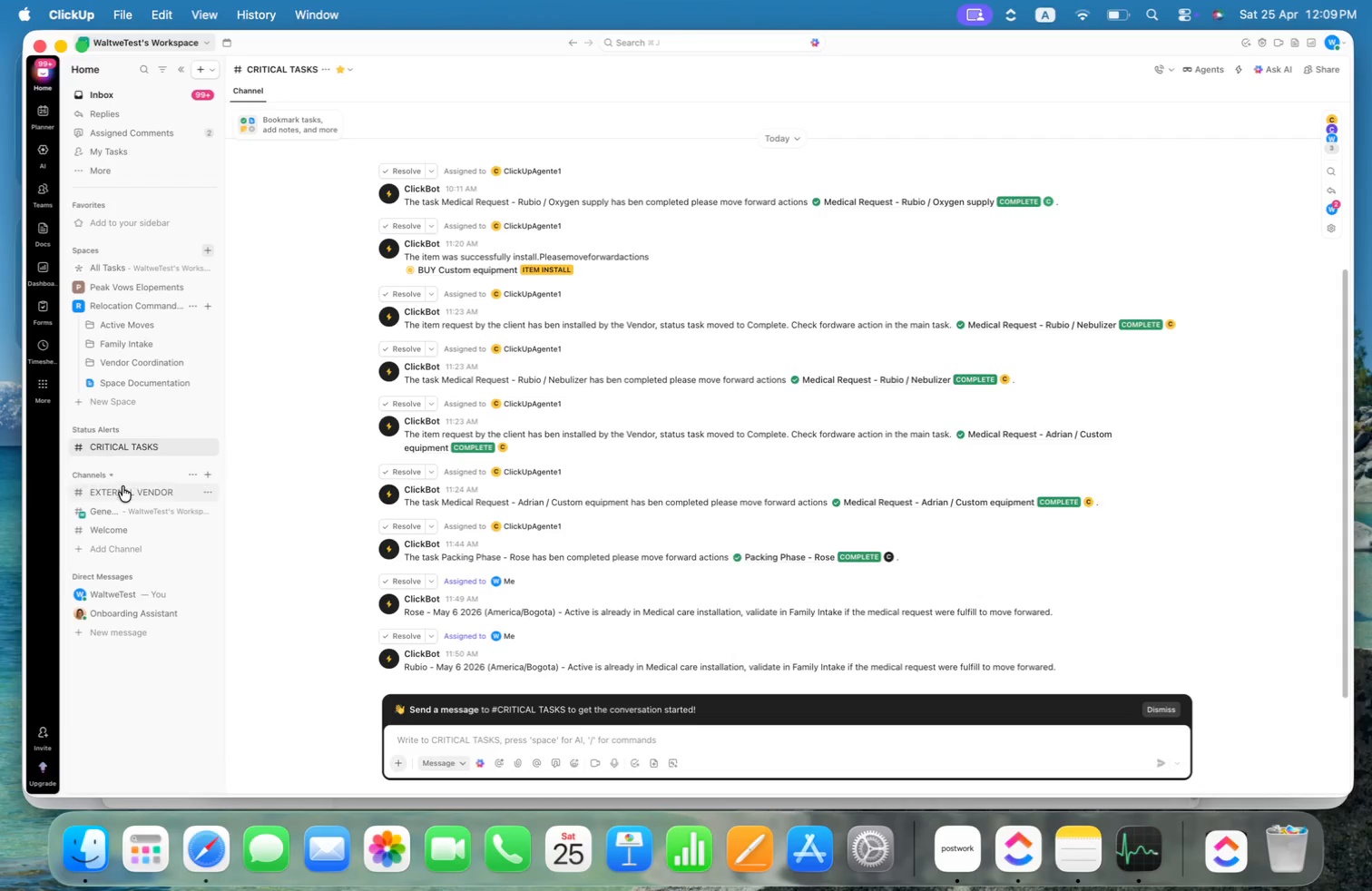 
left_click_drag(start_coordinate=[121, 493], to_coordinate=[122, 453])
 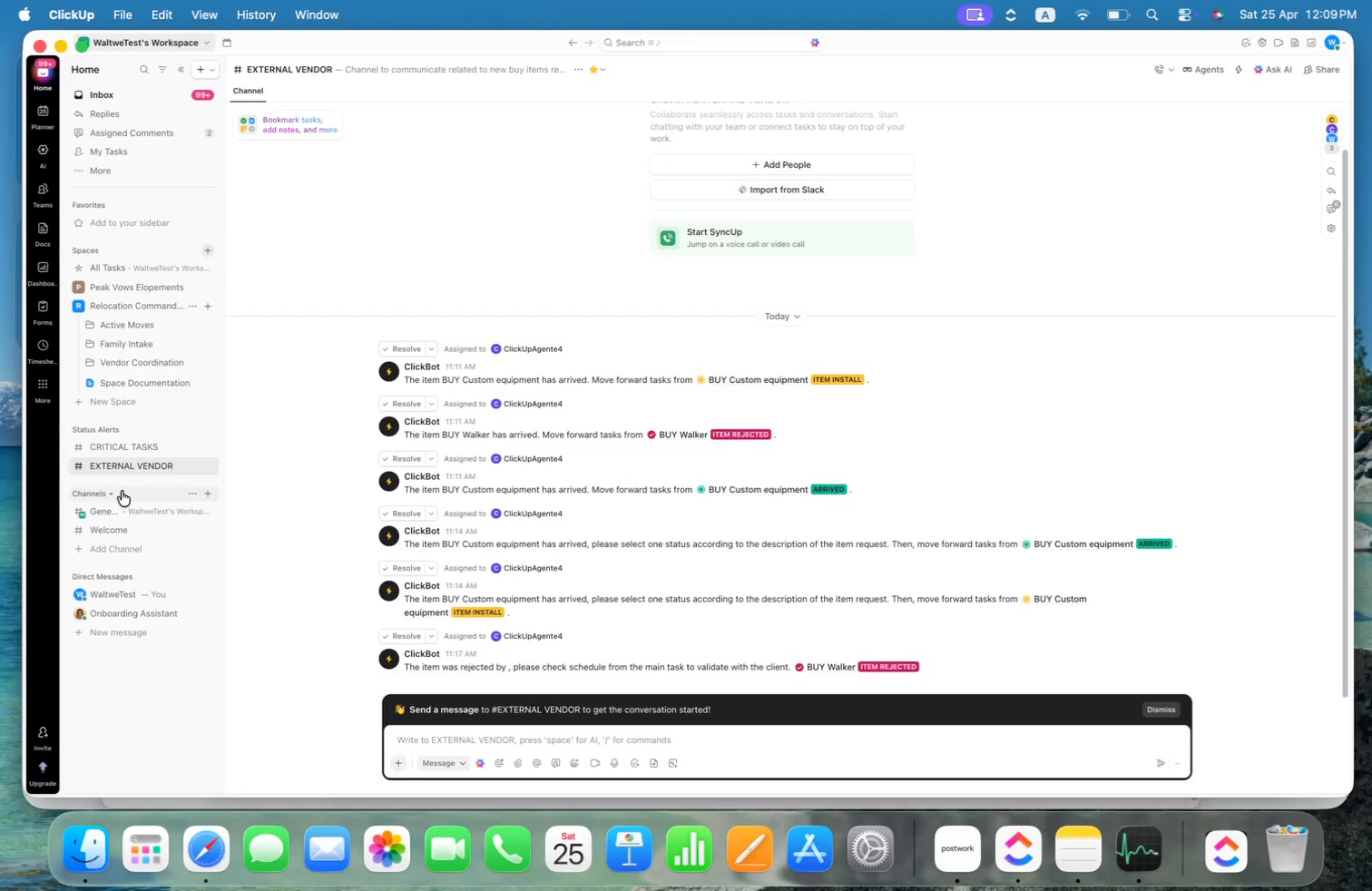 
left_click([112, 493])
 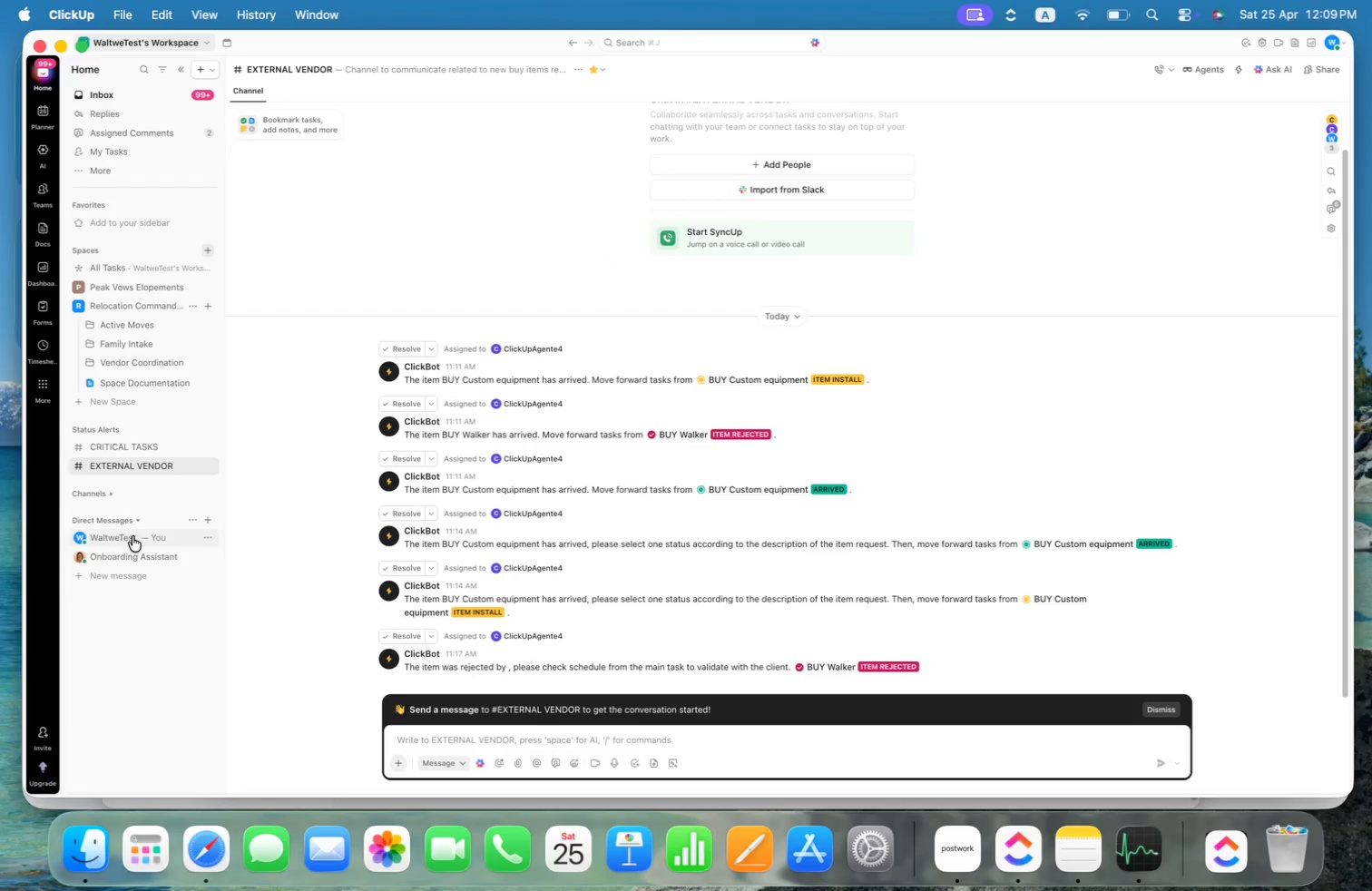 
left_click([139, 517])
 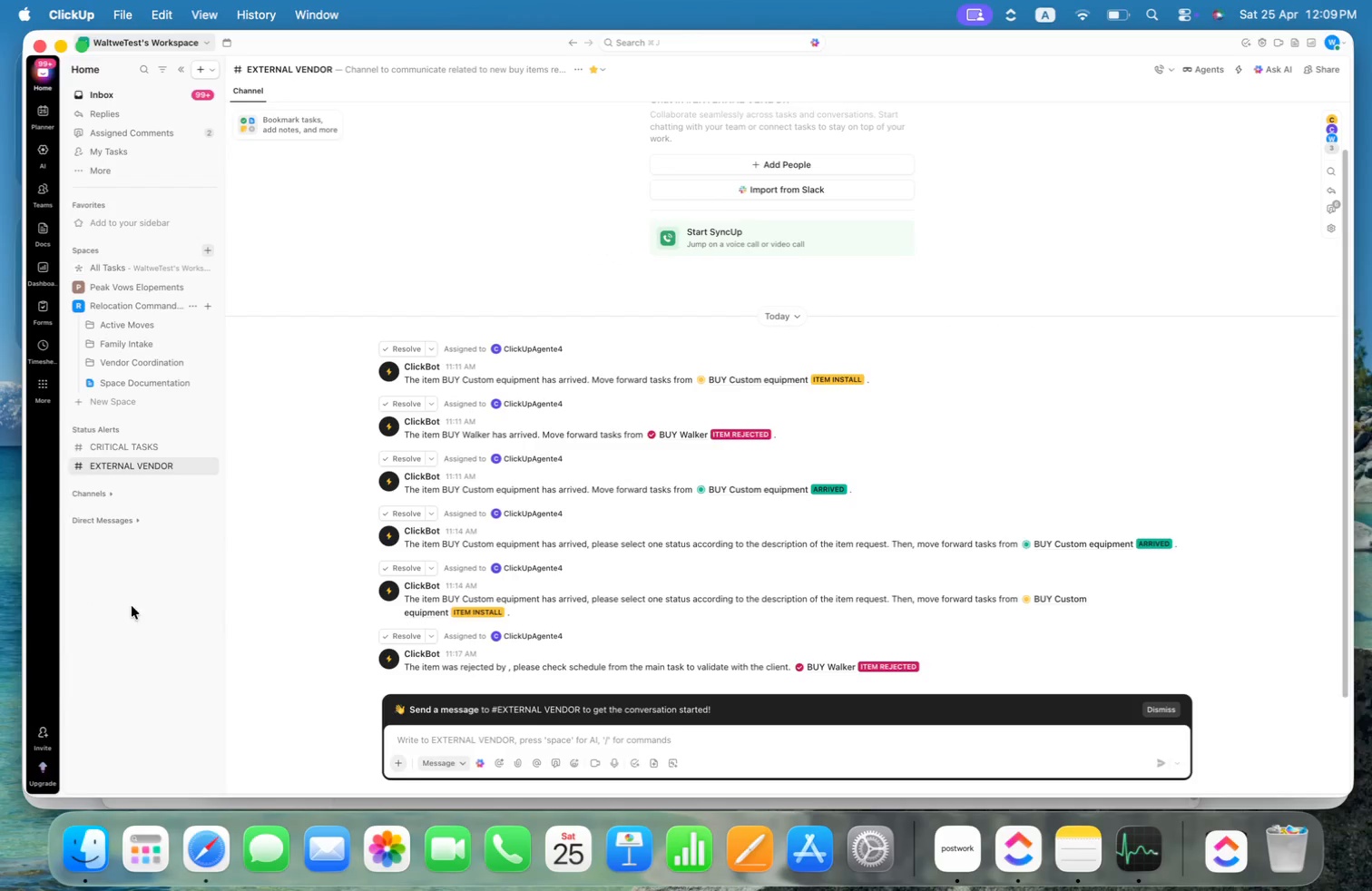 
left_click([130, 611])
 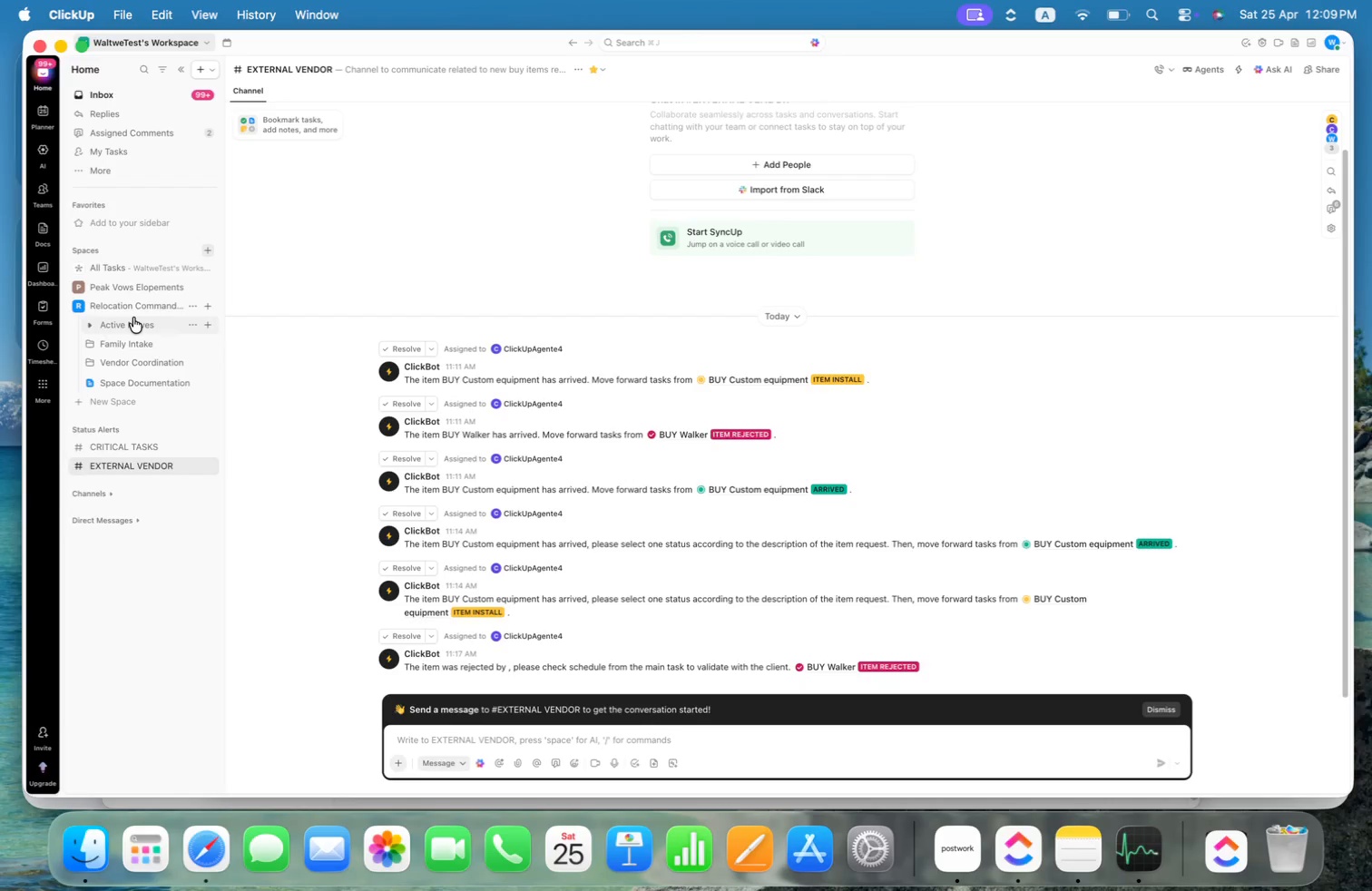 
wait(6.65)
 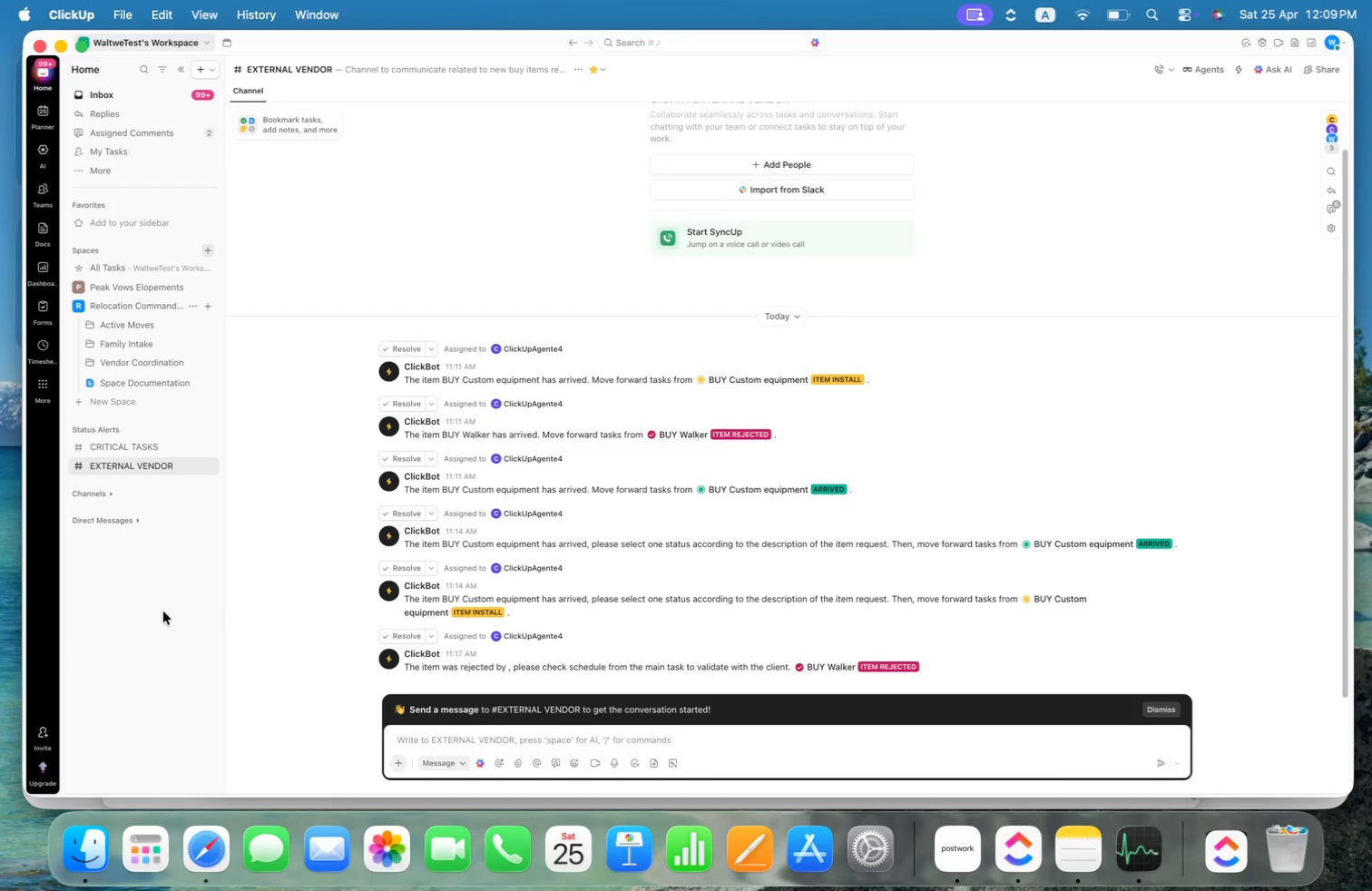 
left_click([122, 380])
 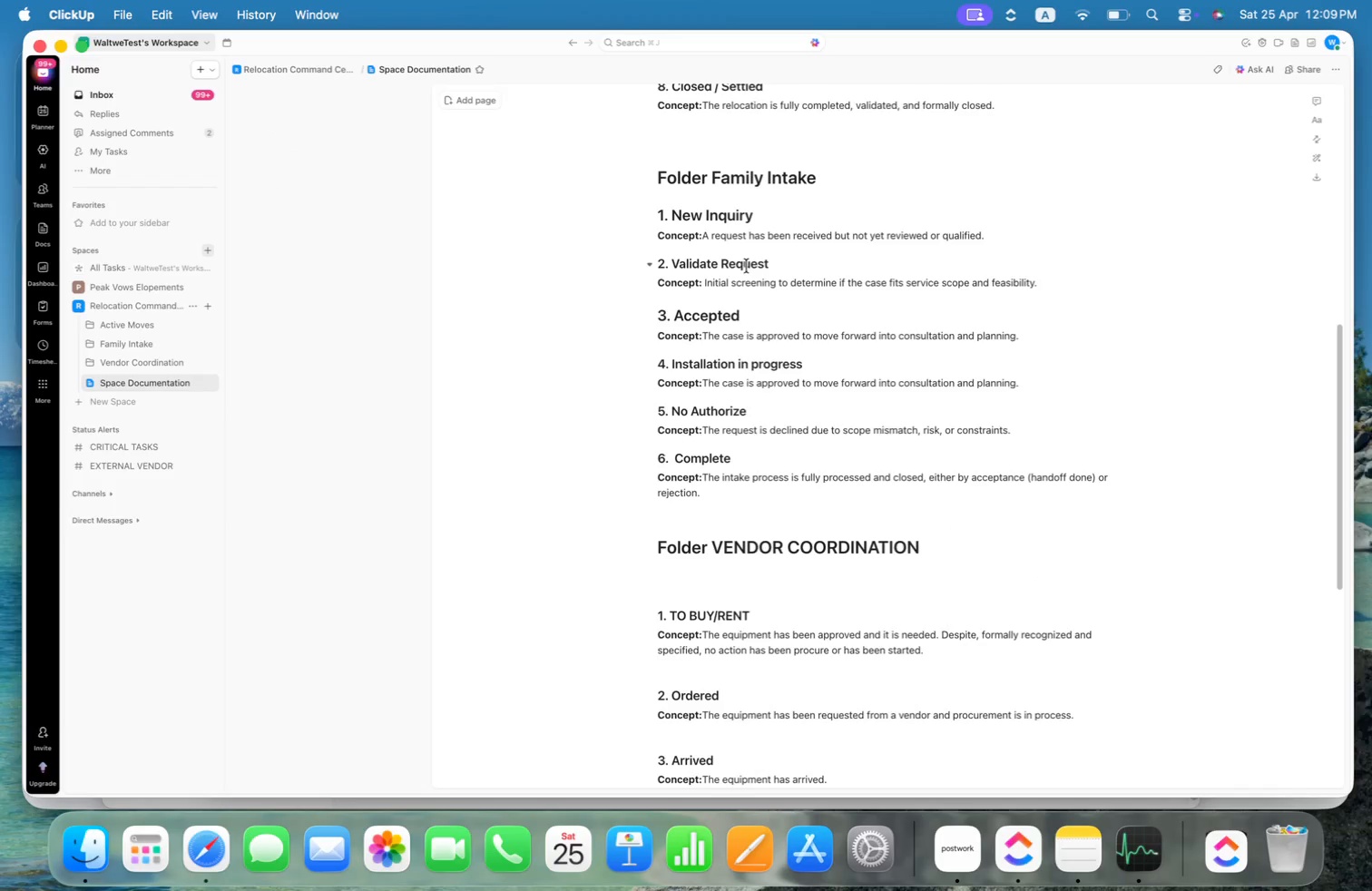 
scroll: coordinate [688, 276], scroll_direction: down, amount: 10.0
 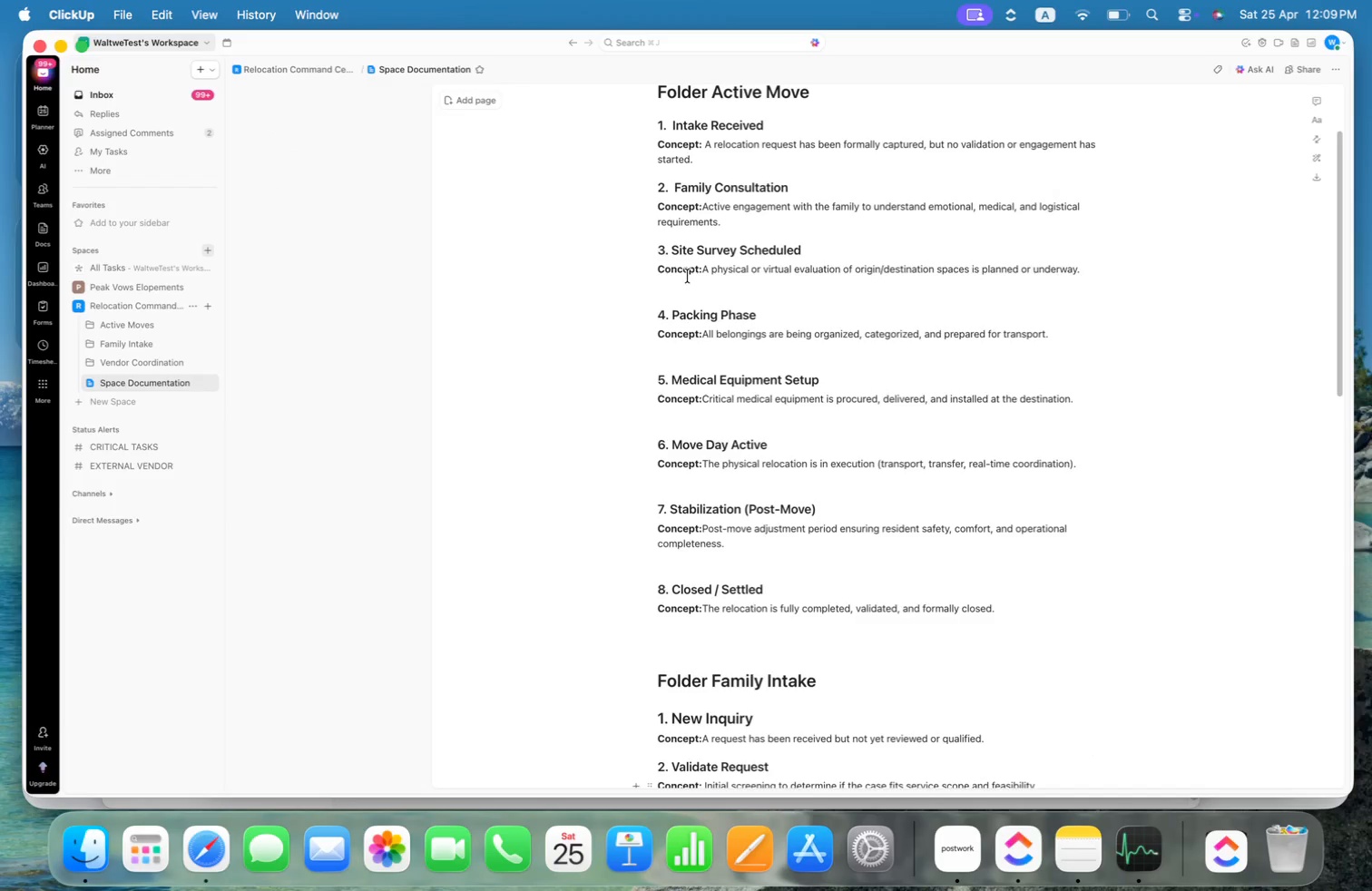 
scroll: coordinate [688, 276], scroll_direction: up, amount: 14.0
 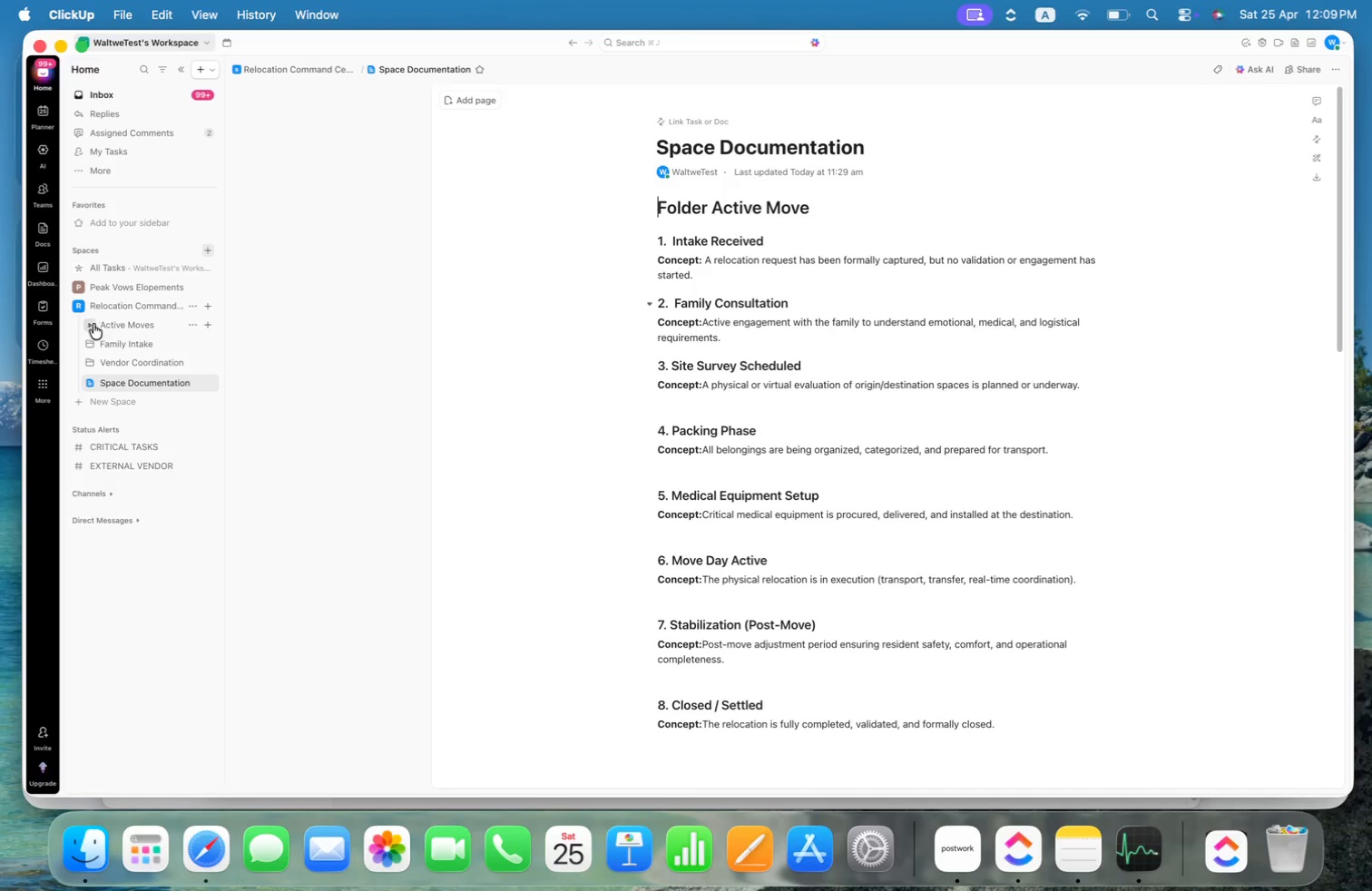 
left_click([966, 847])